 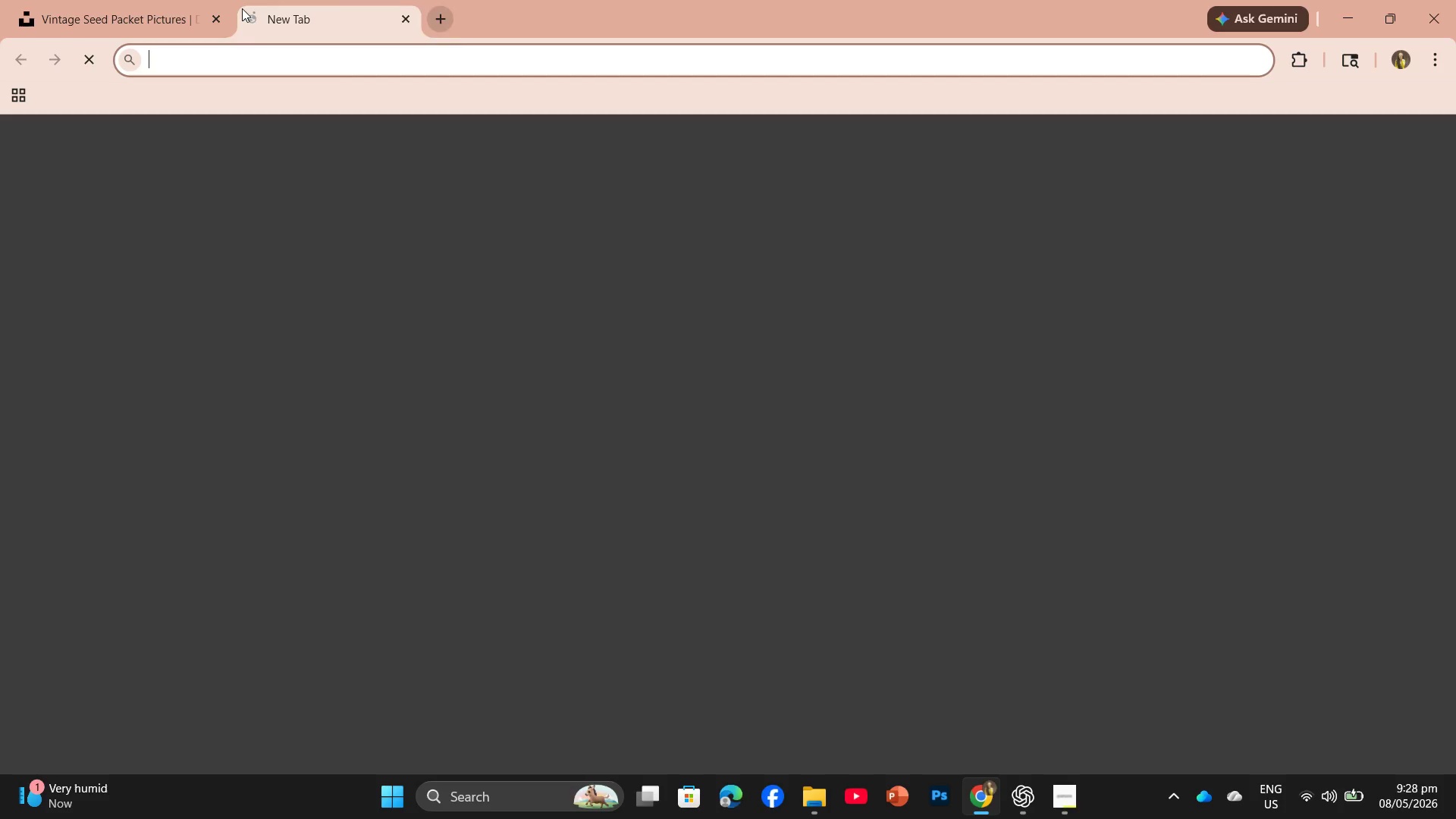 
left_click([577, 413])
 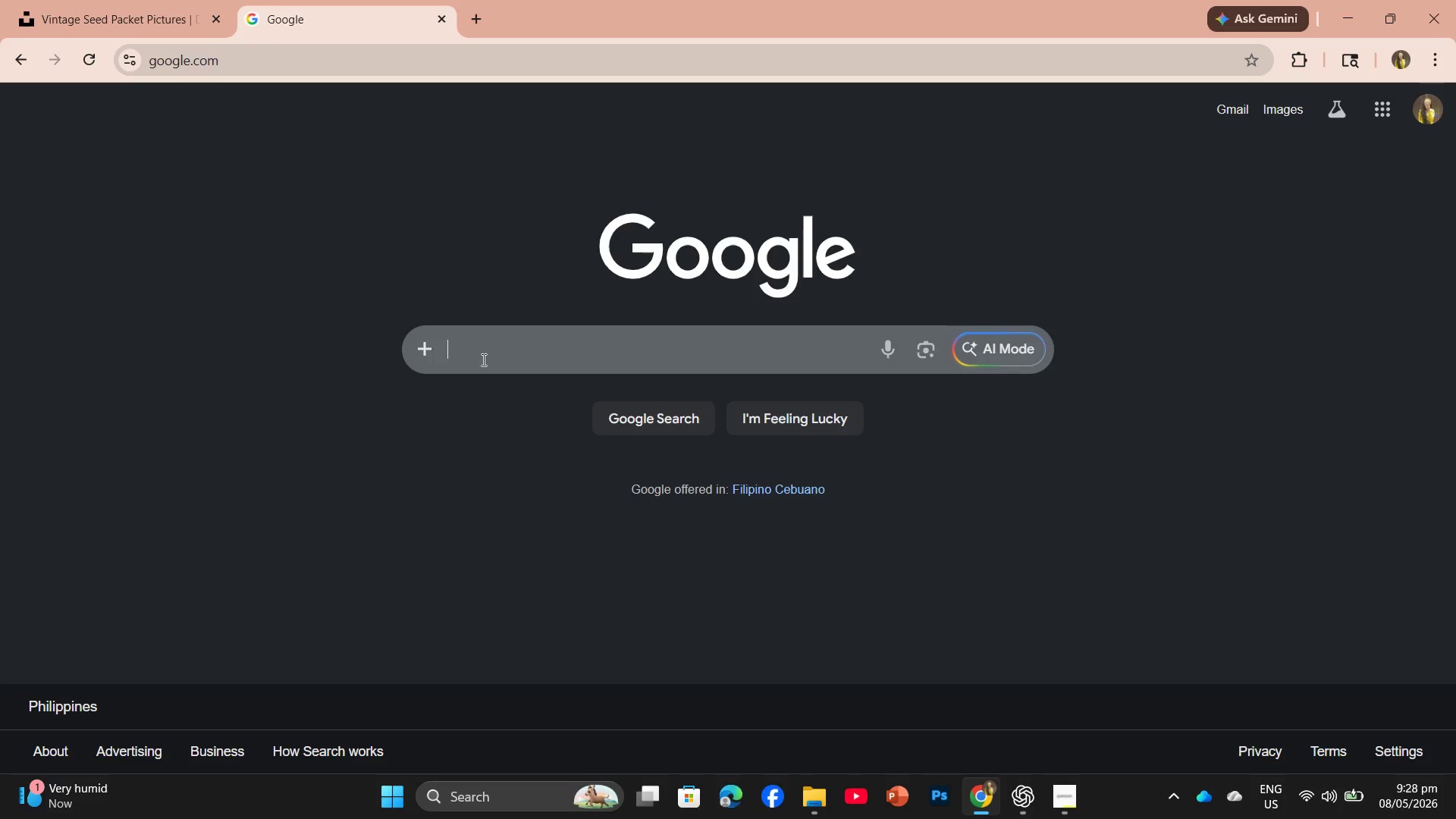 
type(pixabay)
 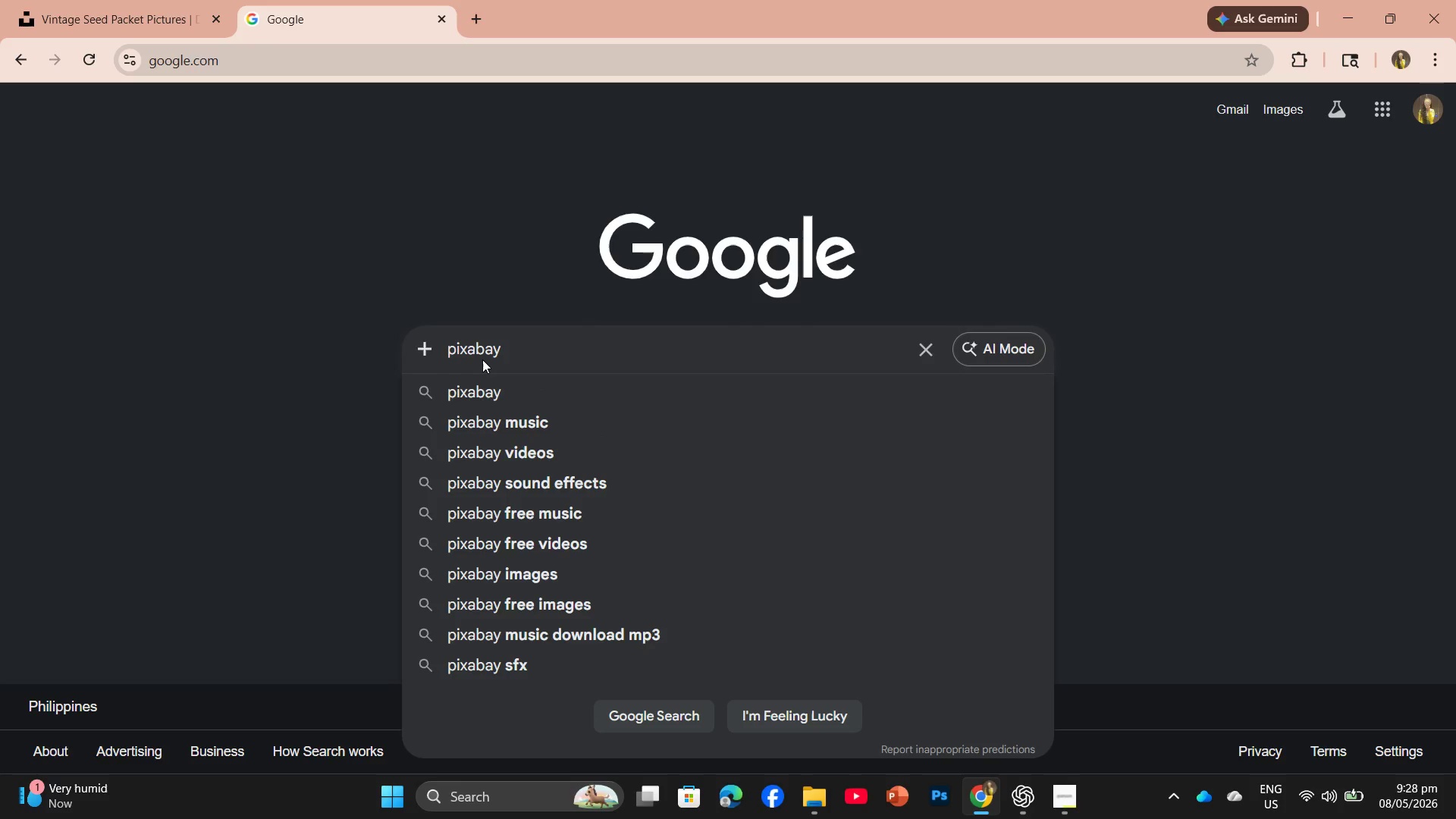 
key(Enter)
 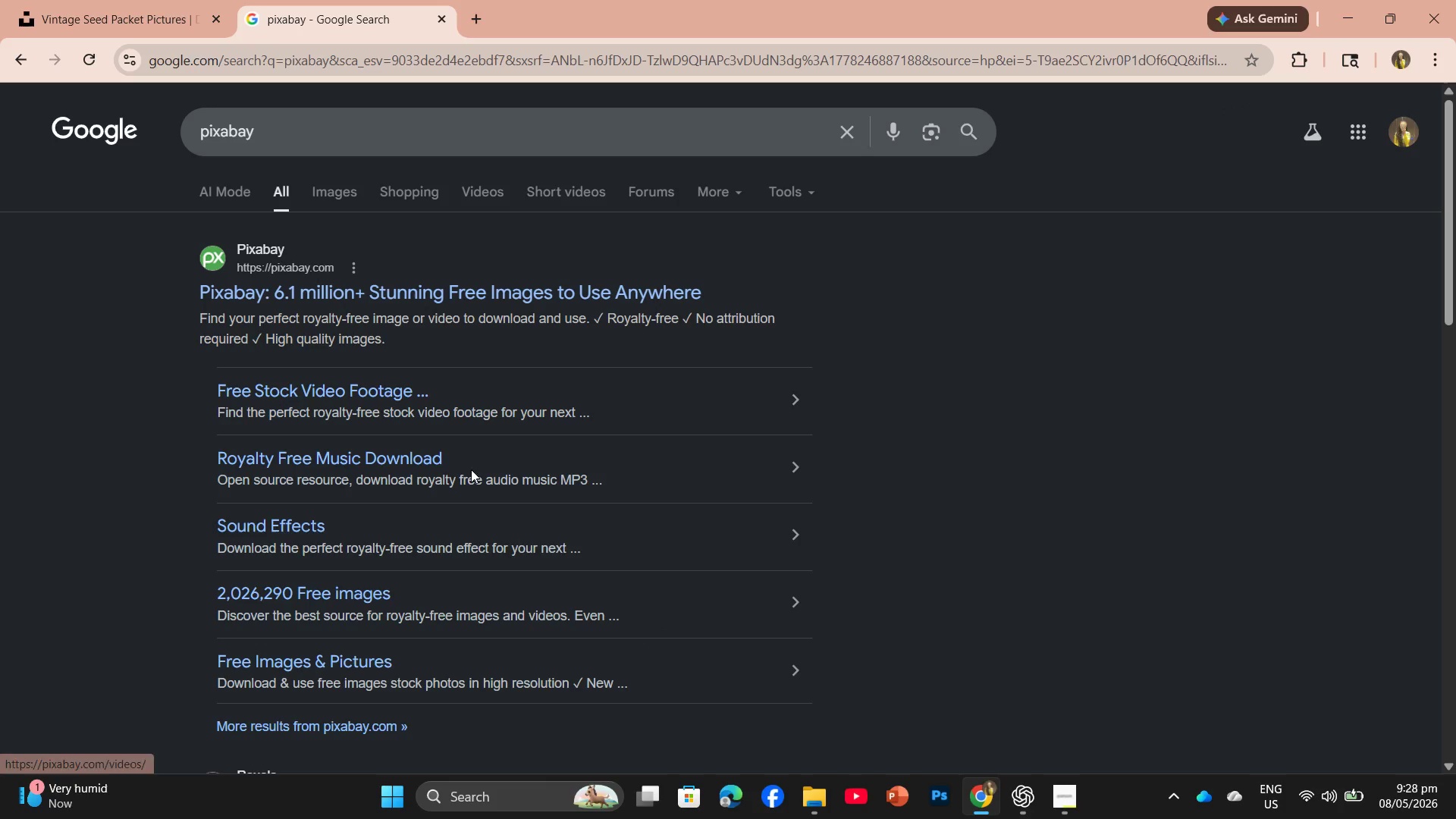 
scroll: coordinate [472, 621], scroll_direction: down, amount: 3.0
 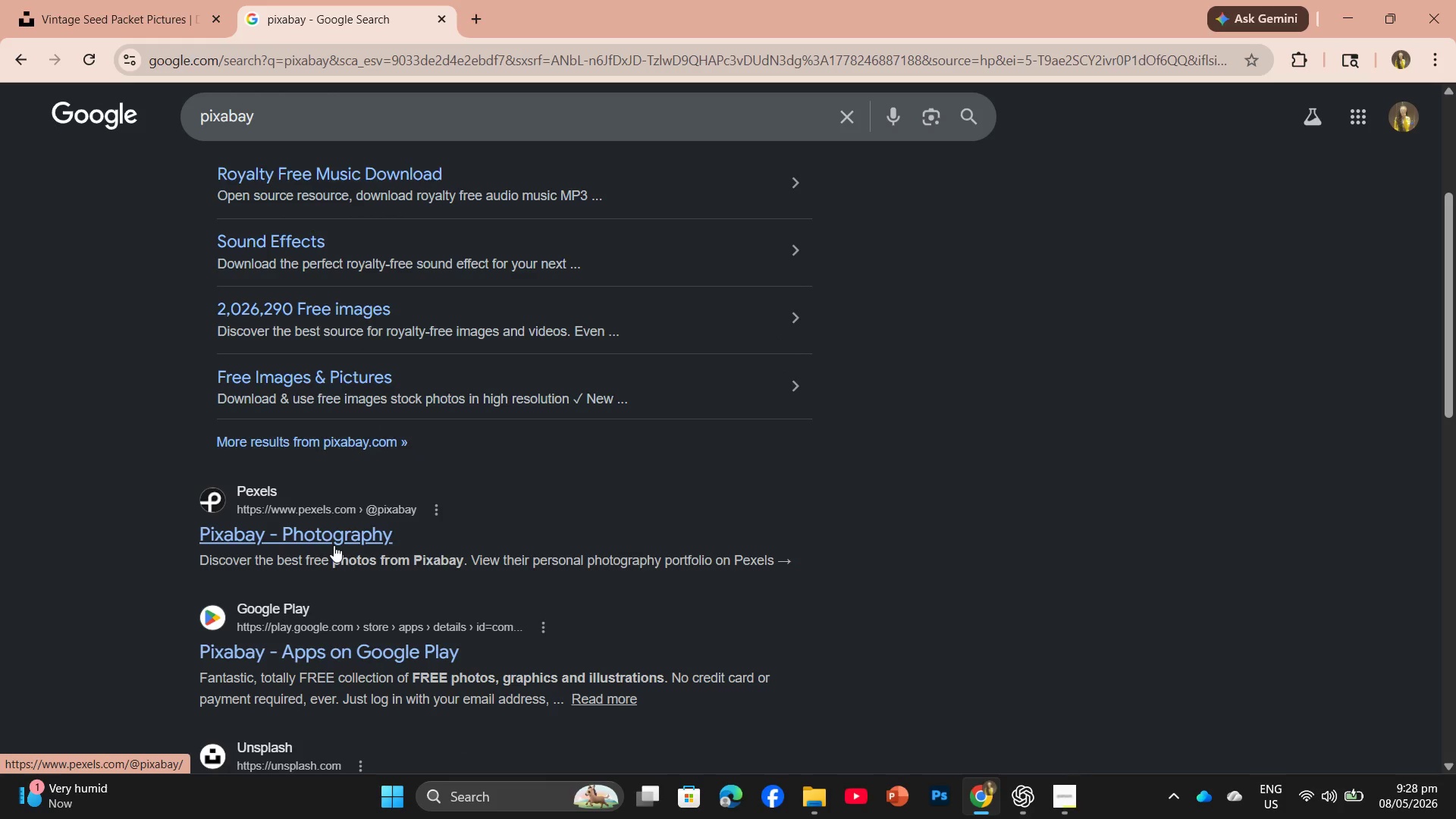 
left_click([334, 545])
 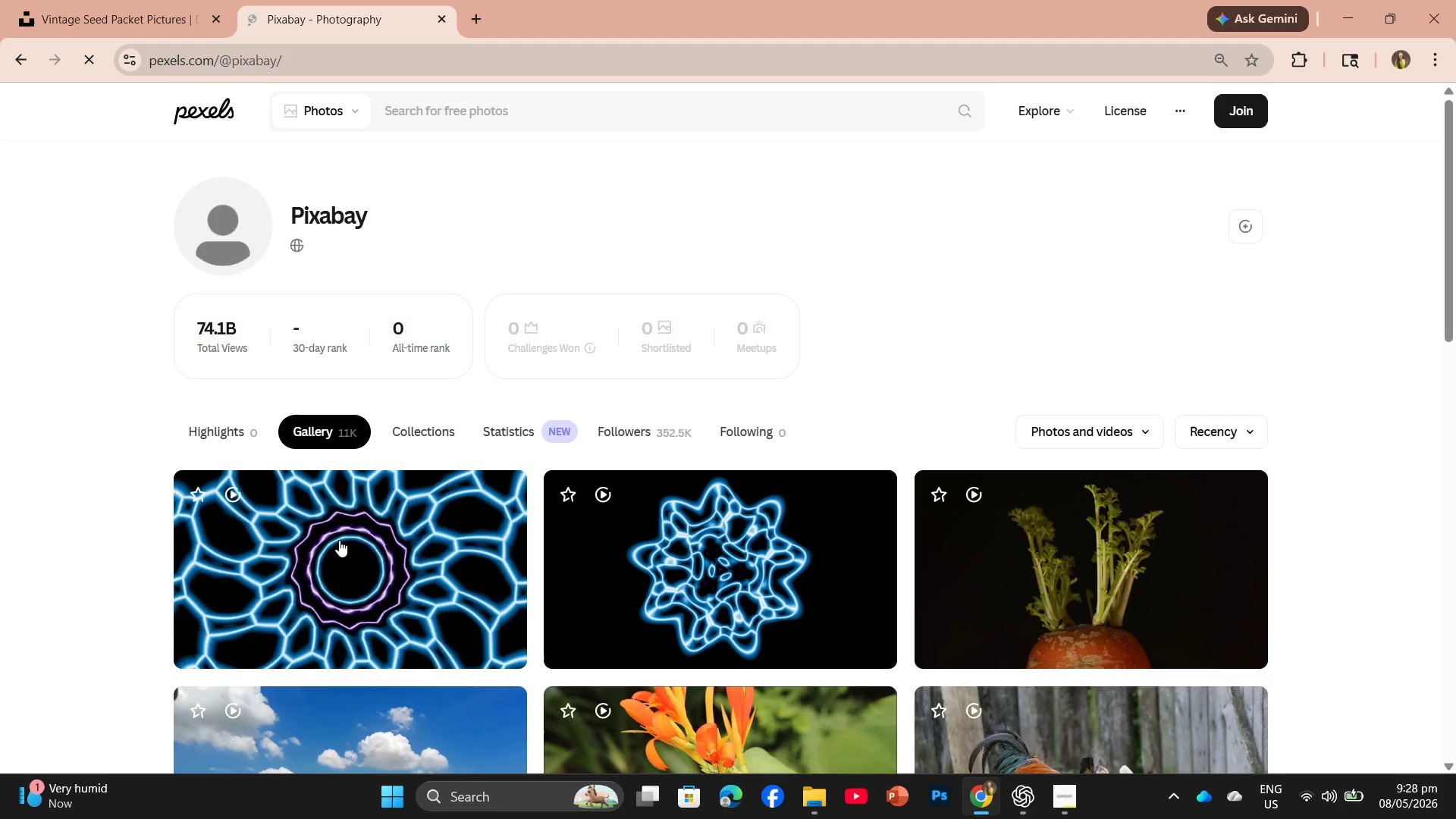 
scroll: coordinate [343, 538], scroll_direction: down, amount: 2.0
 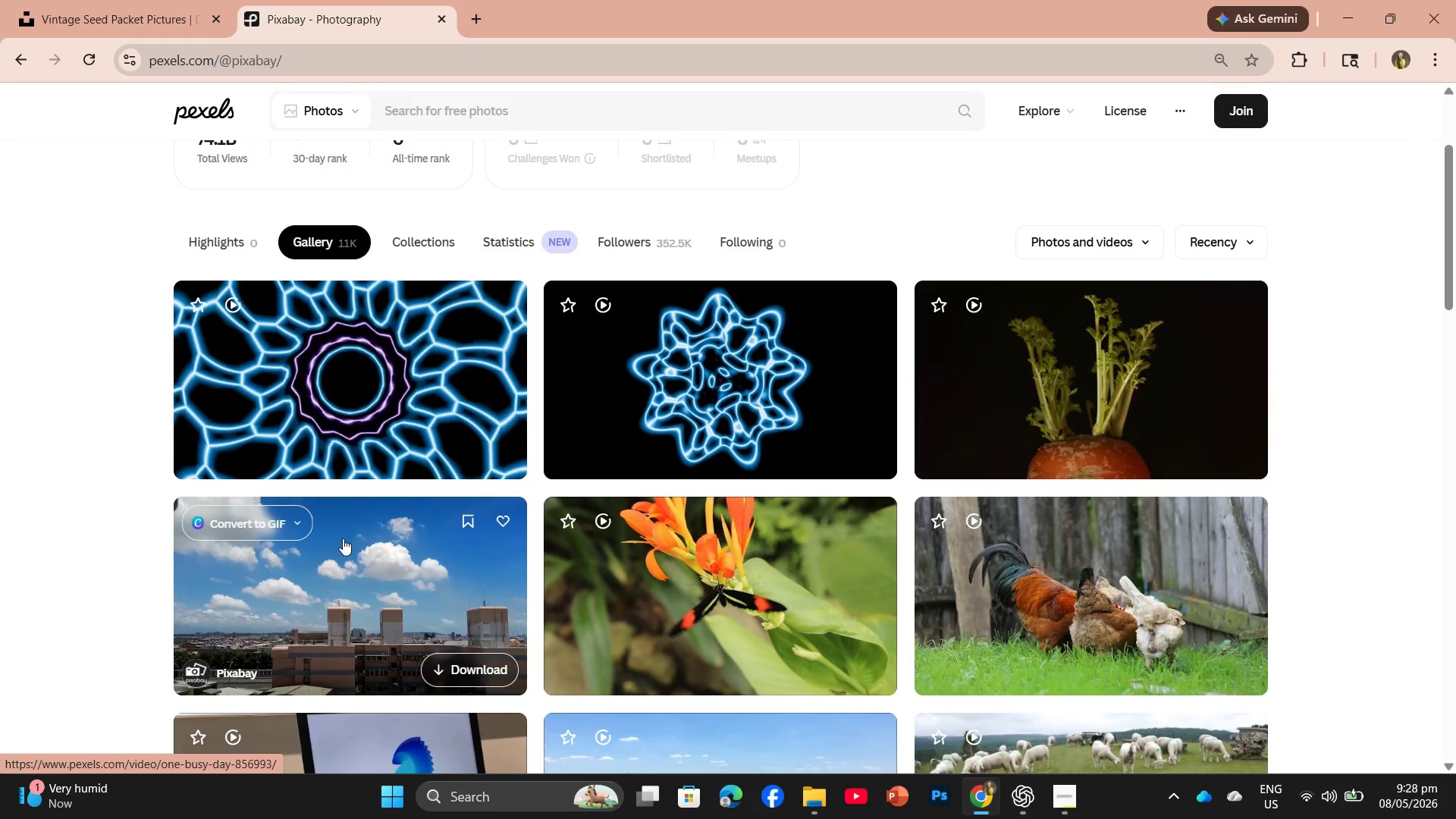 
scroll: coordinate [347, 536], scroll_direction: up, amount: 4.0
 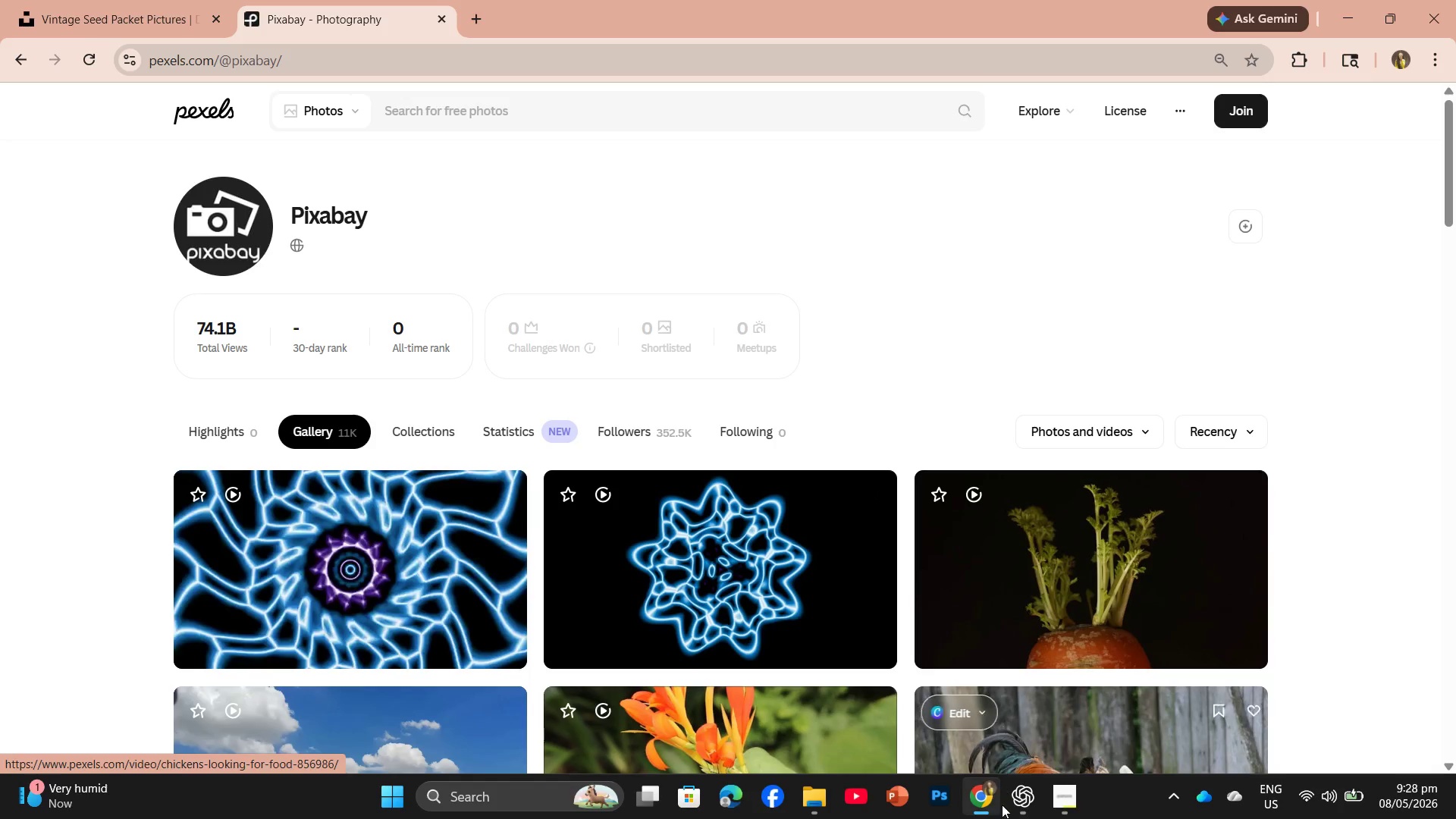 
mouse_move([1006, 777])
 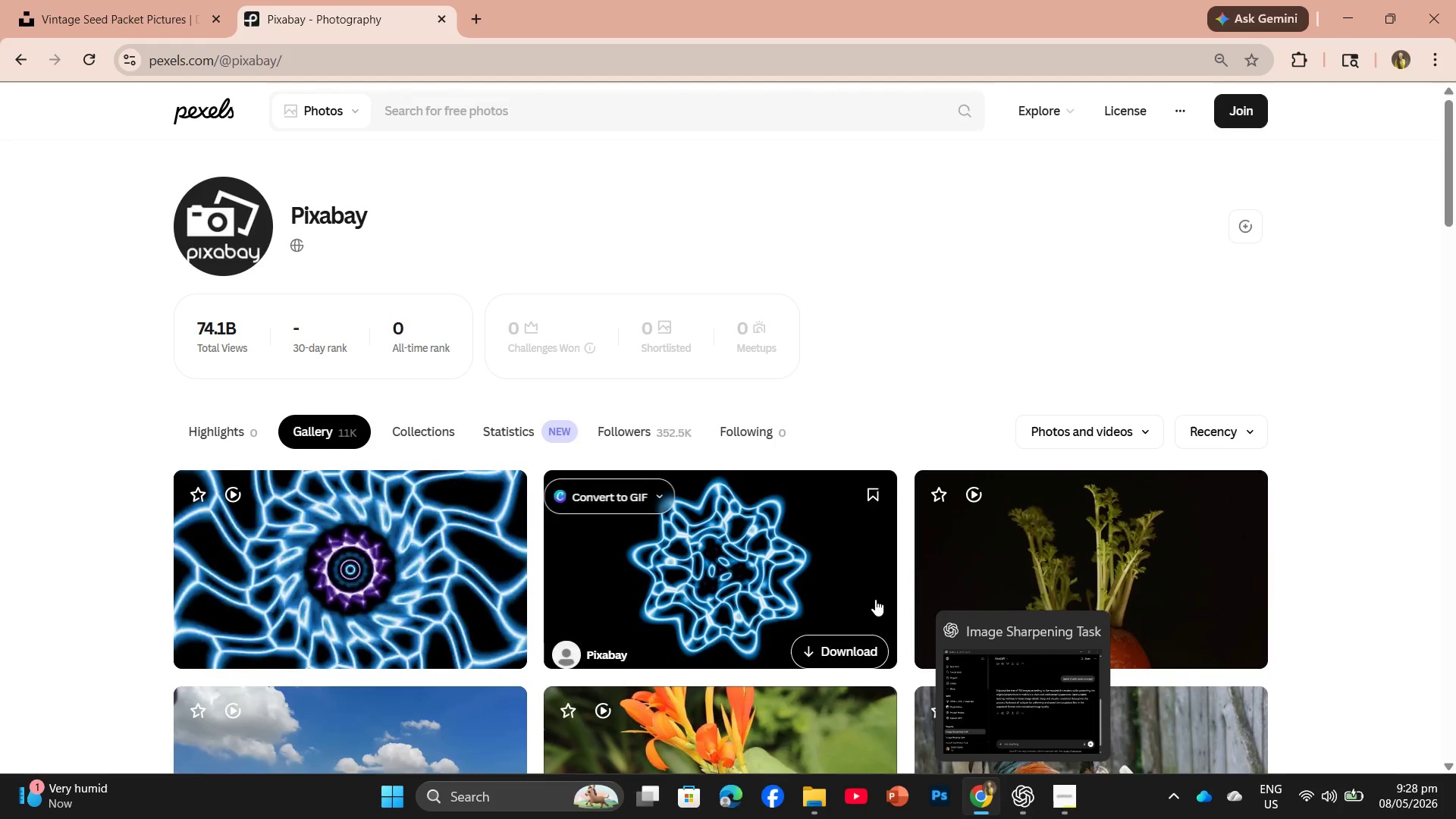 
mouse_move([876, 573])
 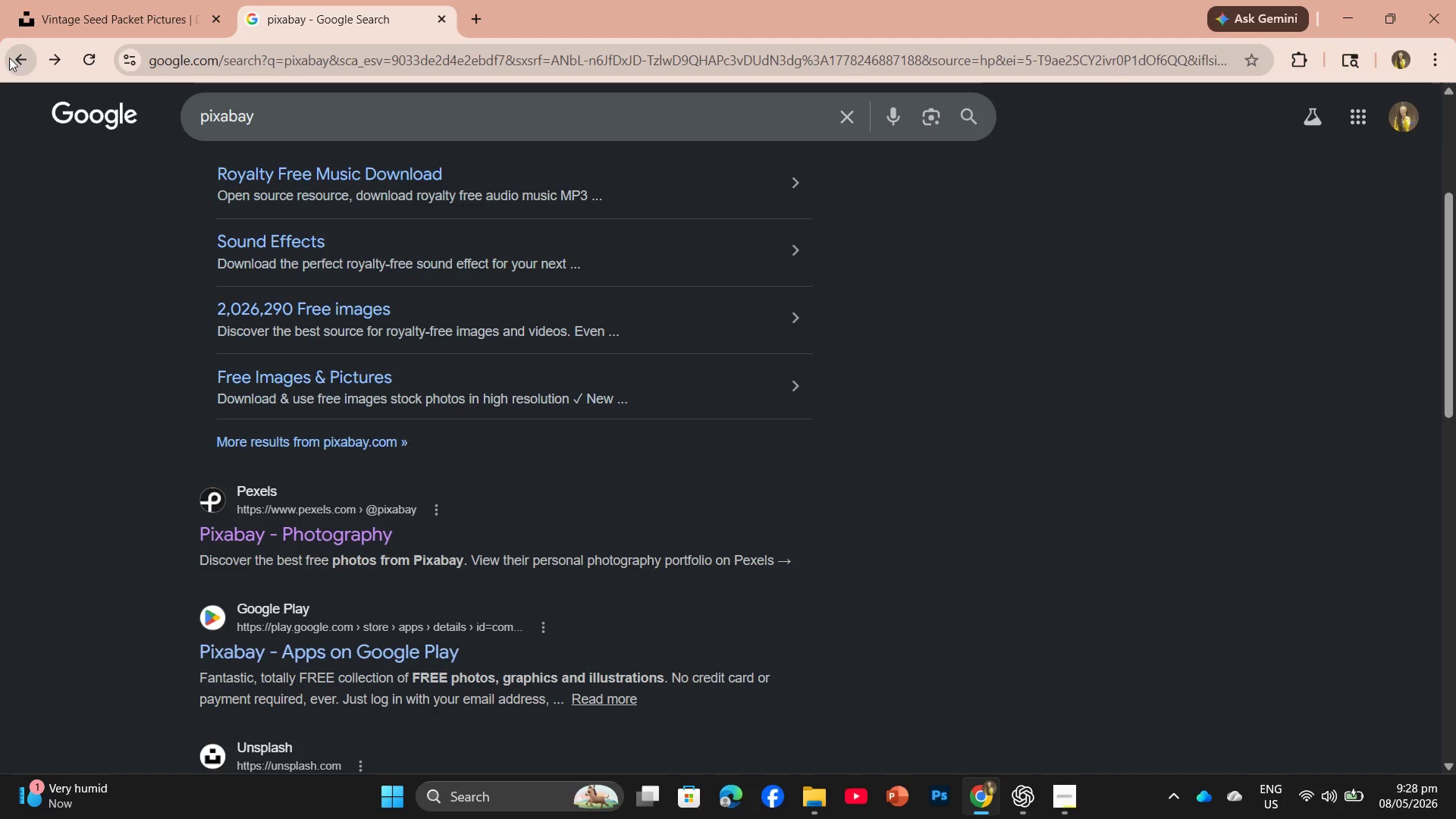 
scroll: coordinate [579, 399], scroll_direction: up, amount: 5.0
 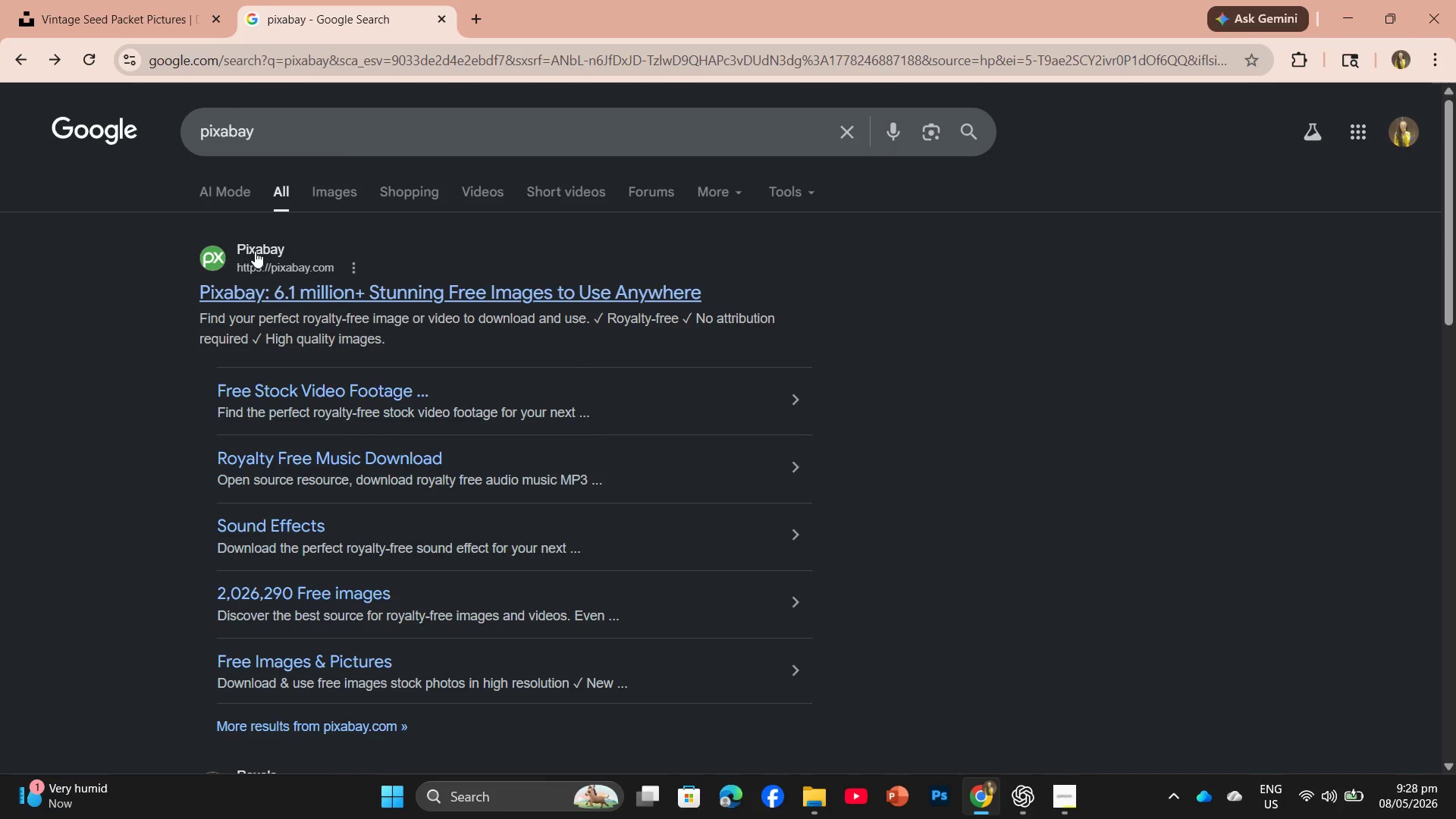 
left_click([246, 240])
 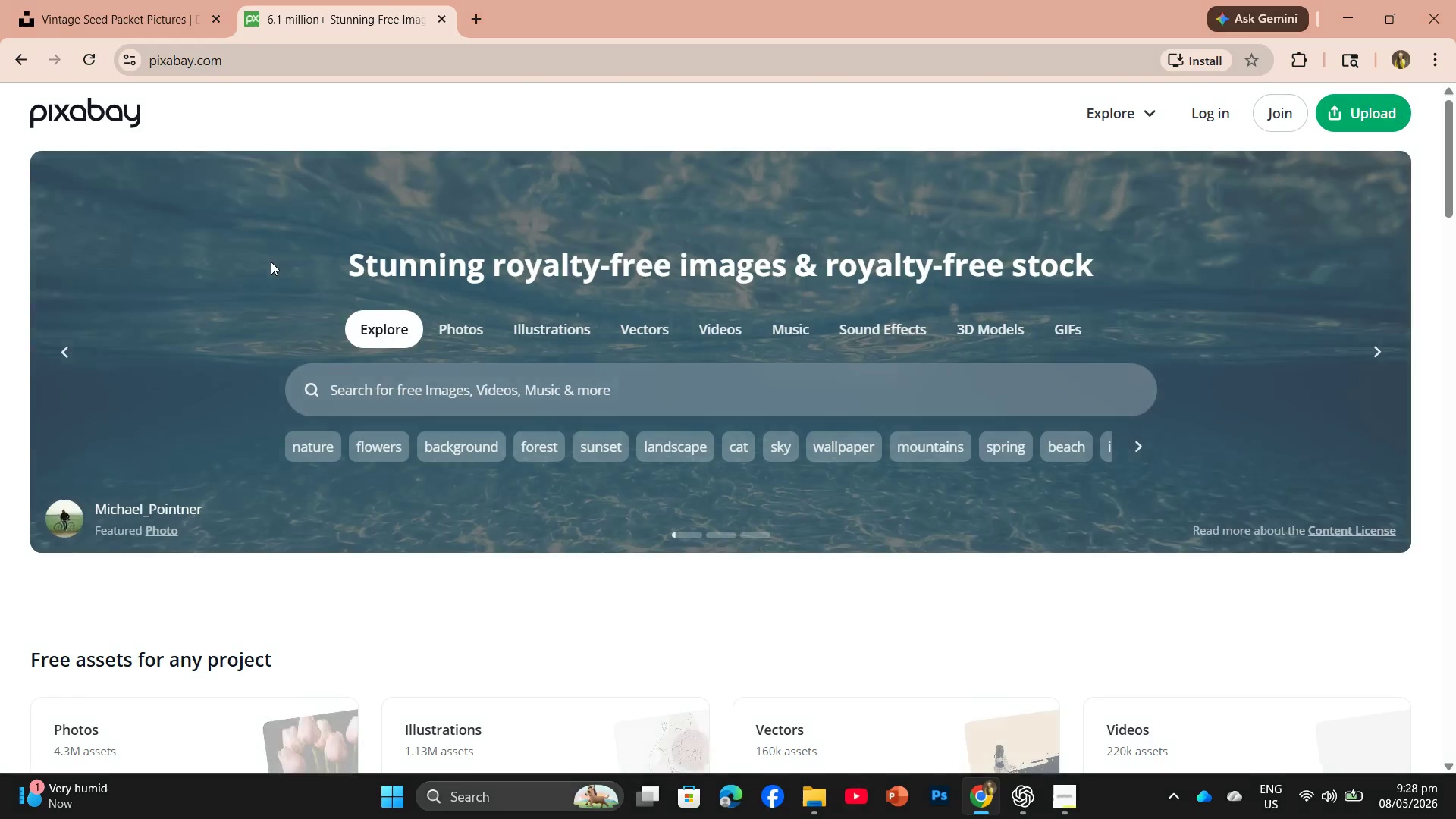 
scroll: coordinate [642, 526], scroll_direction: down, amount: 12.0
 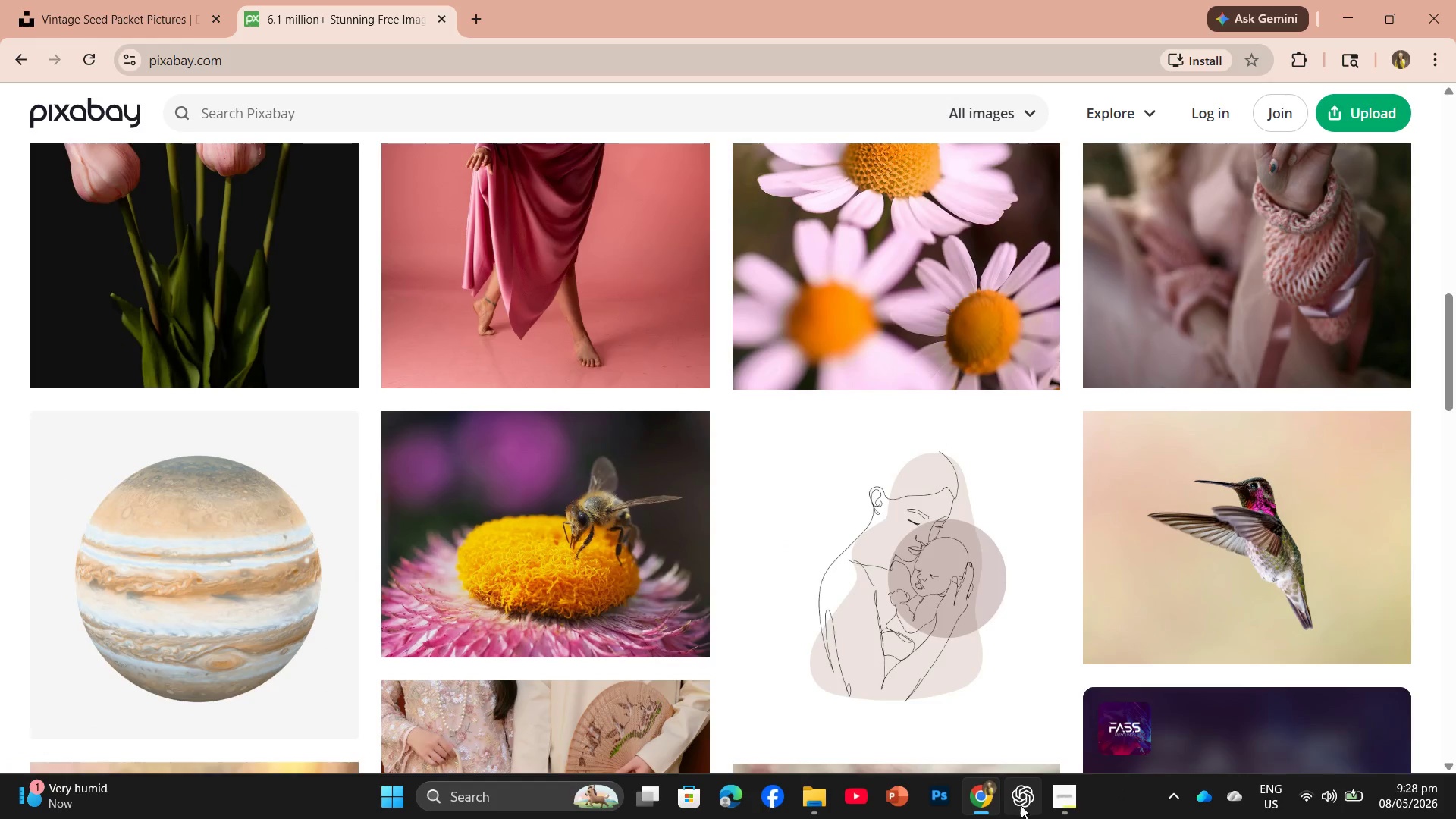 
scroll: coordinate [661, 277], scroll_direction: up, amount: 5.0
 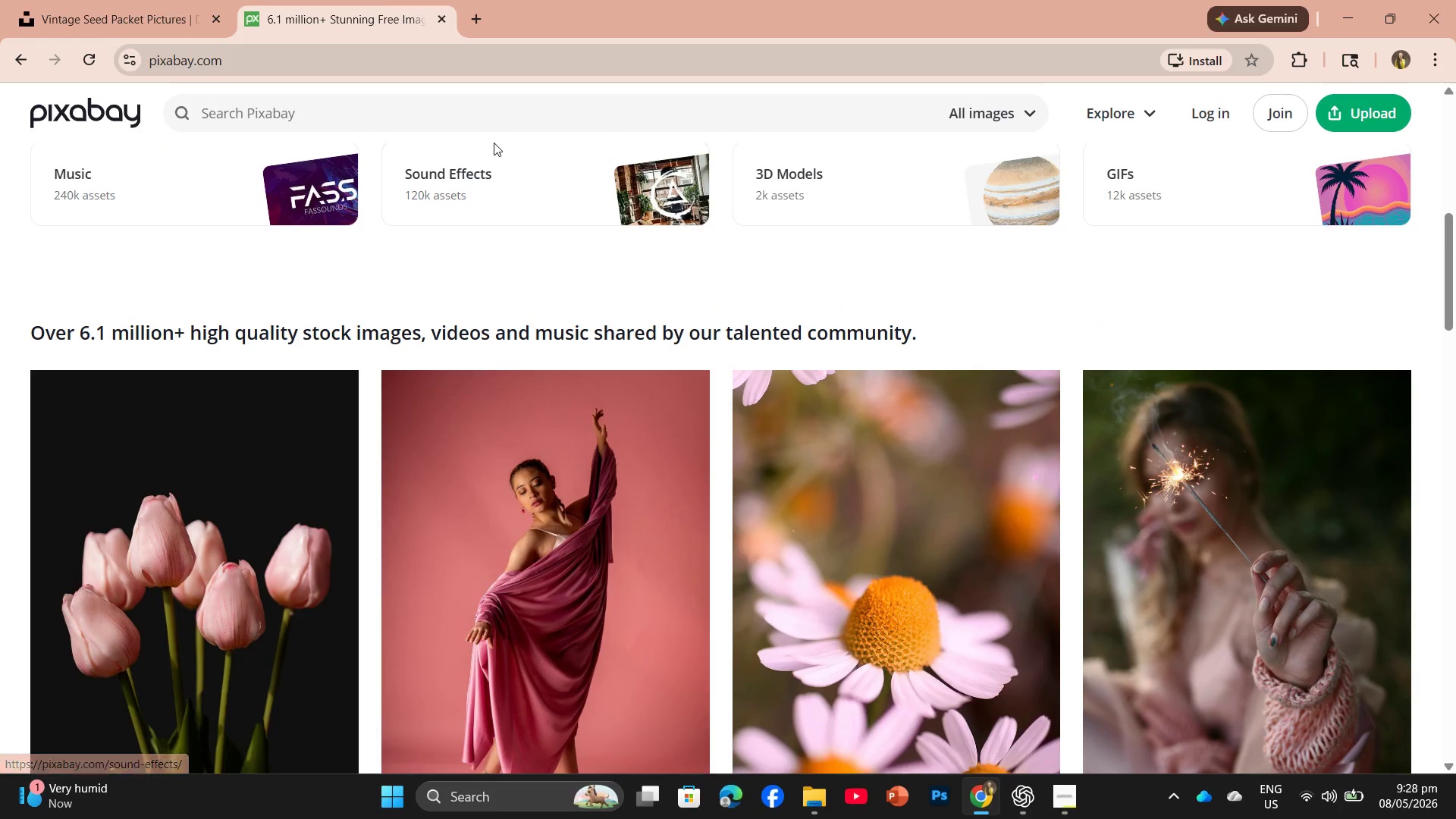 
left_click([474, 109])
 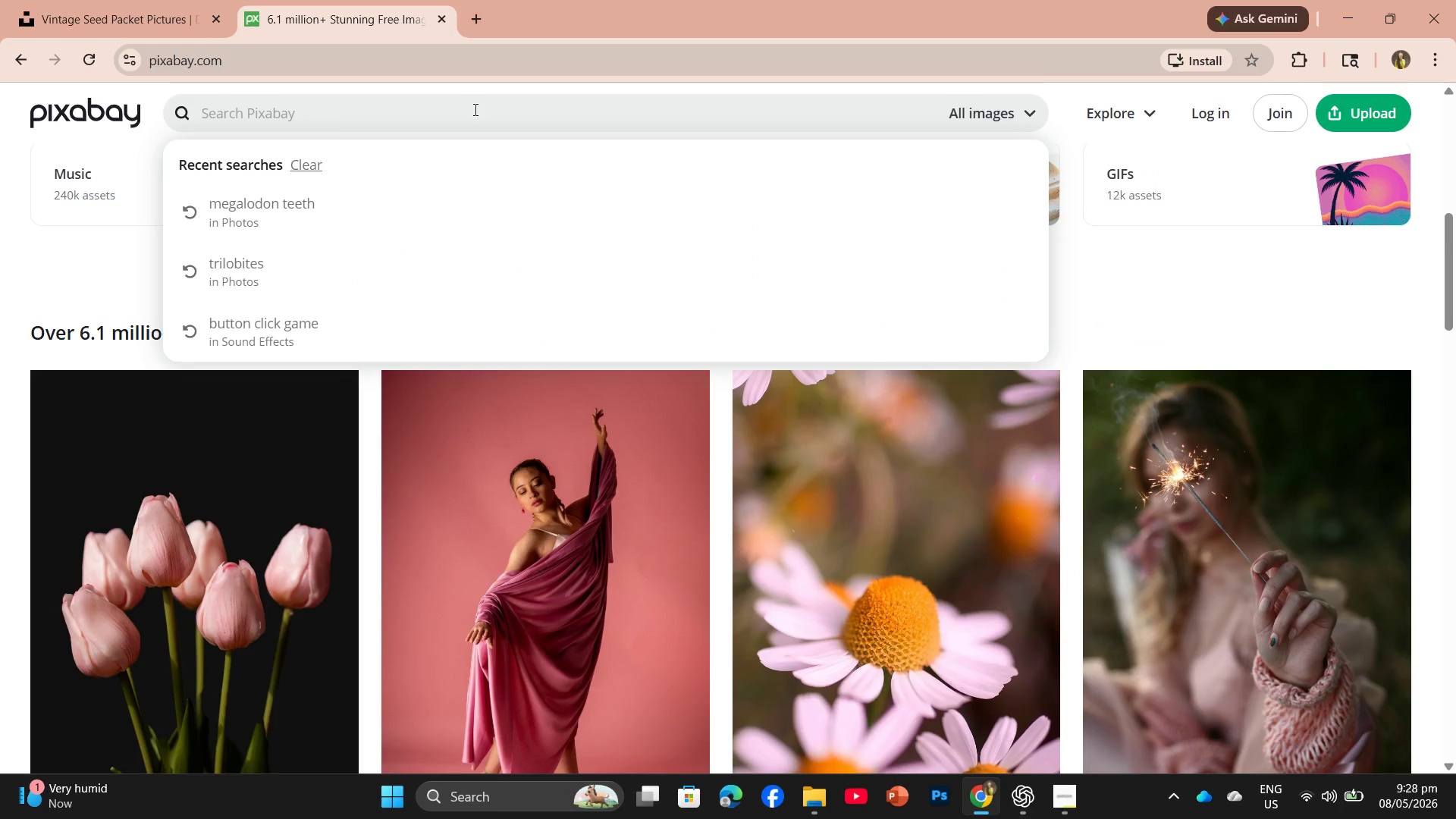 
key(Control+V)
 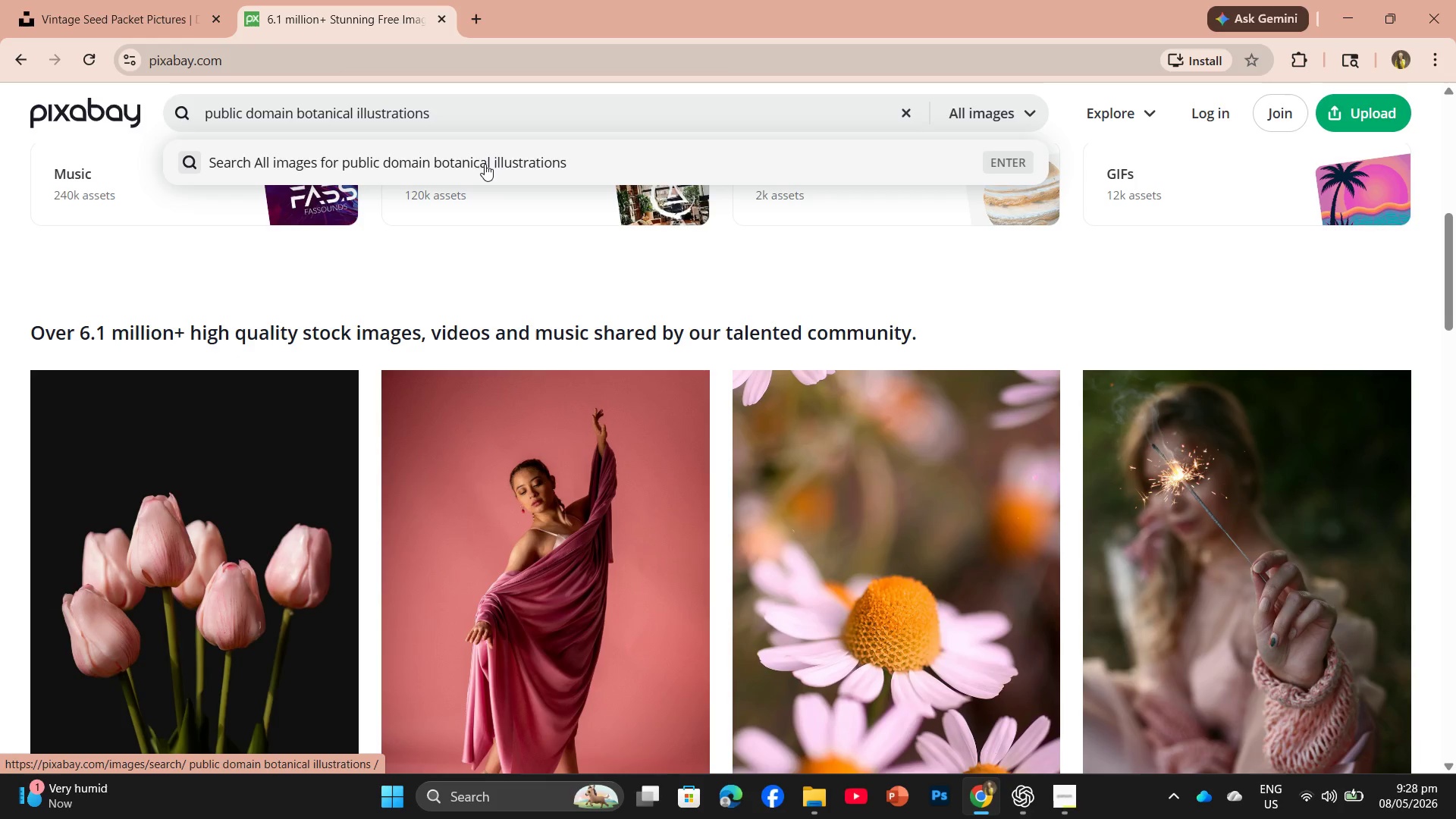 
key(Enter)
 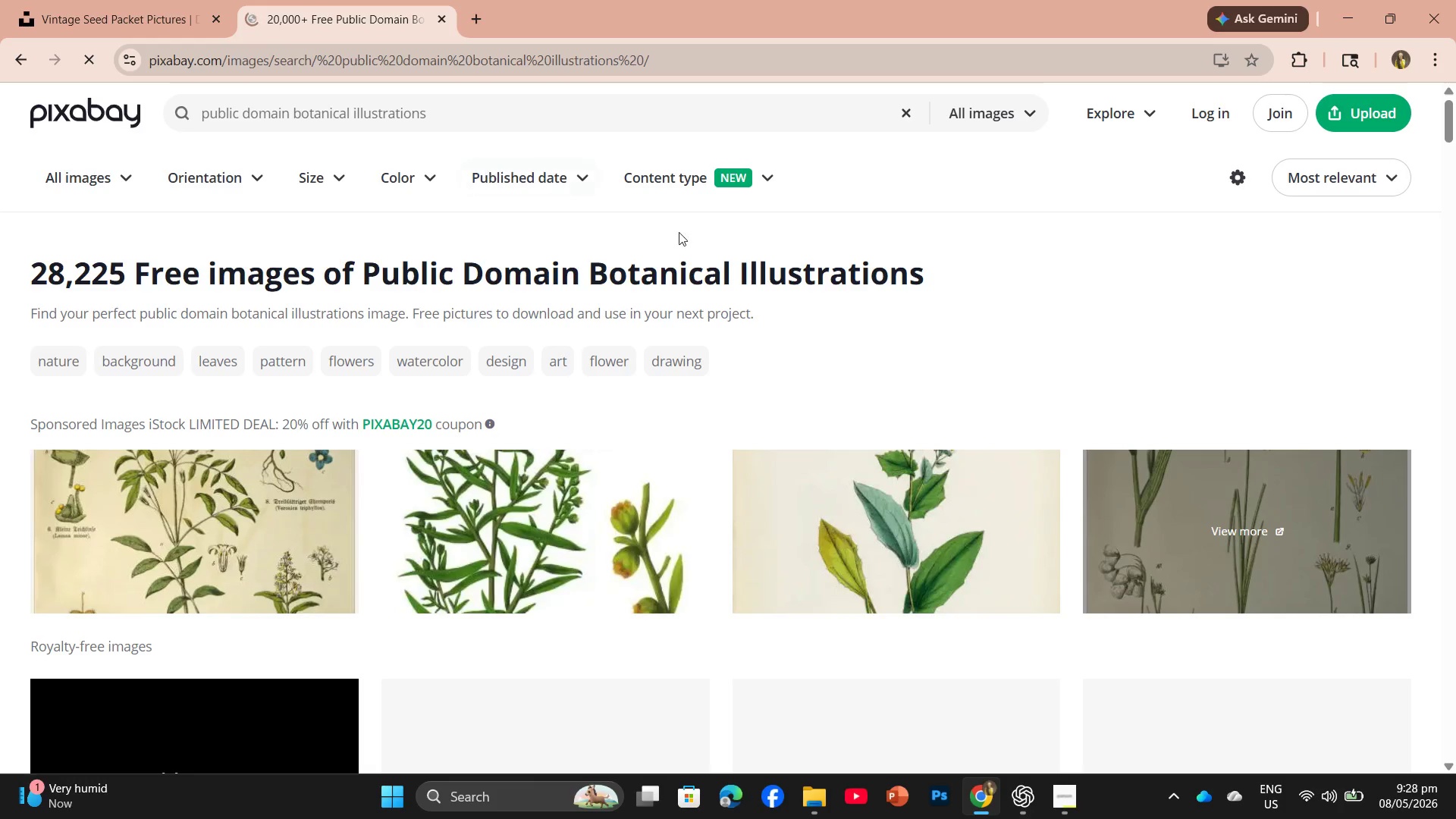 
scroll: coordinate [941, 546], scroll_direction: up, amount: 1.0
 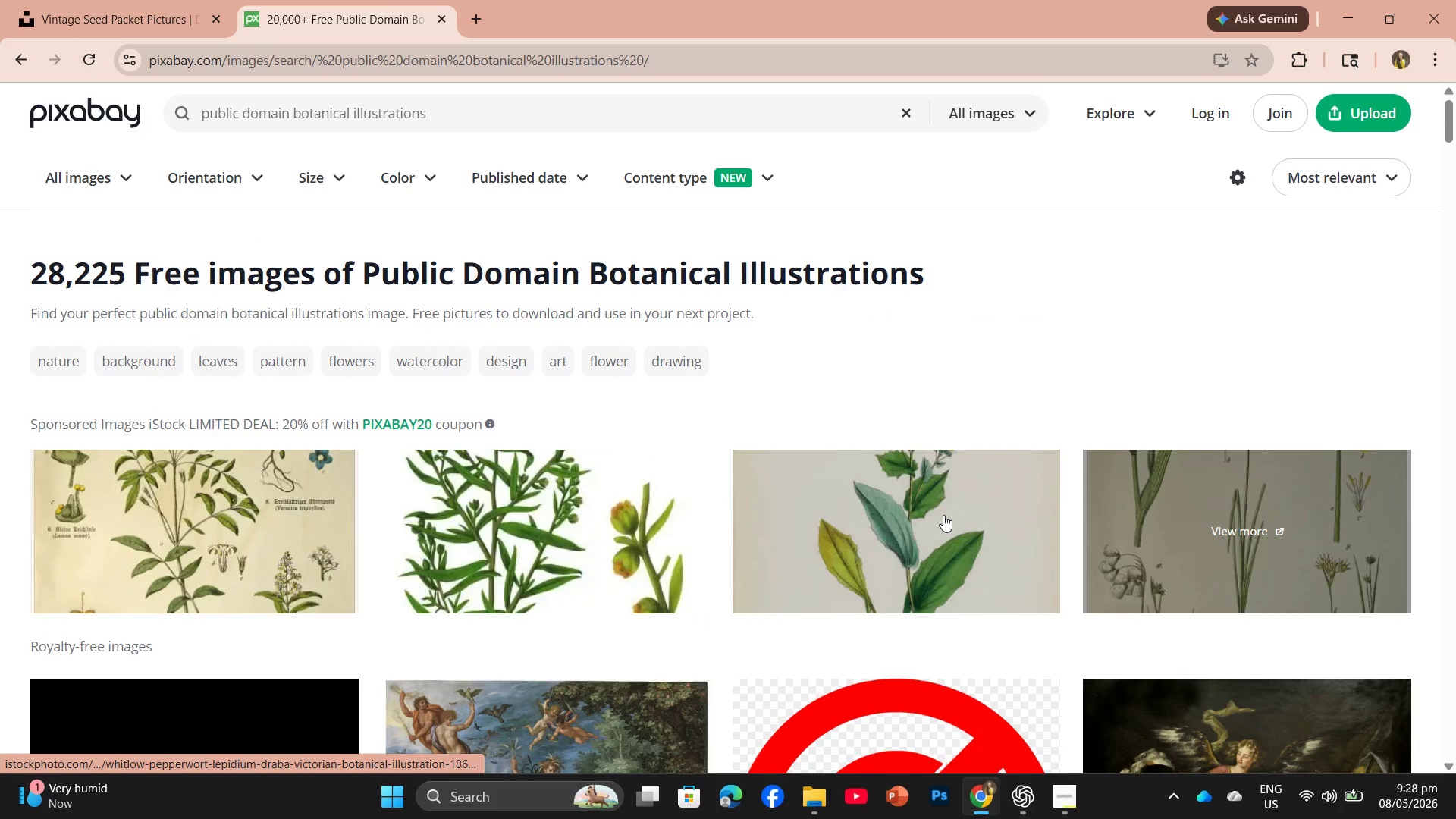 
scroll: coordinate [952, 506], scroll_direction: down, amount: 9.0
 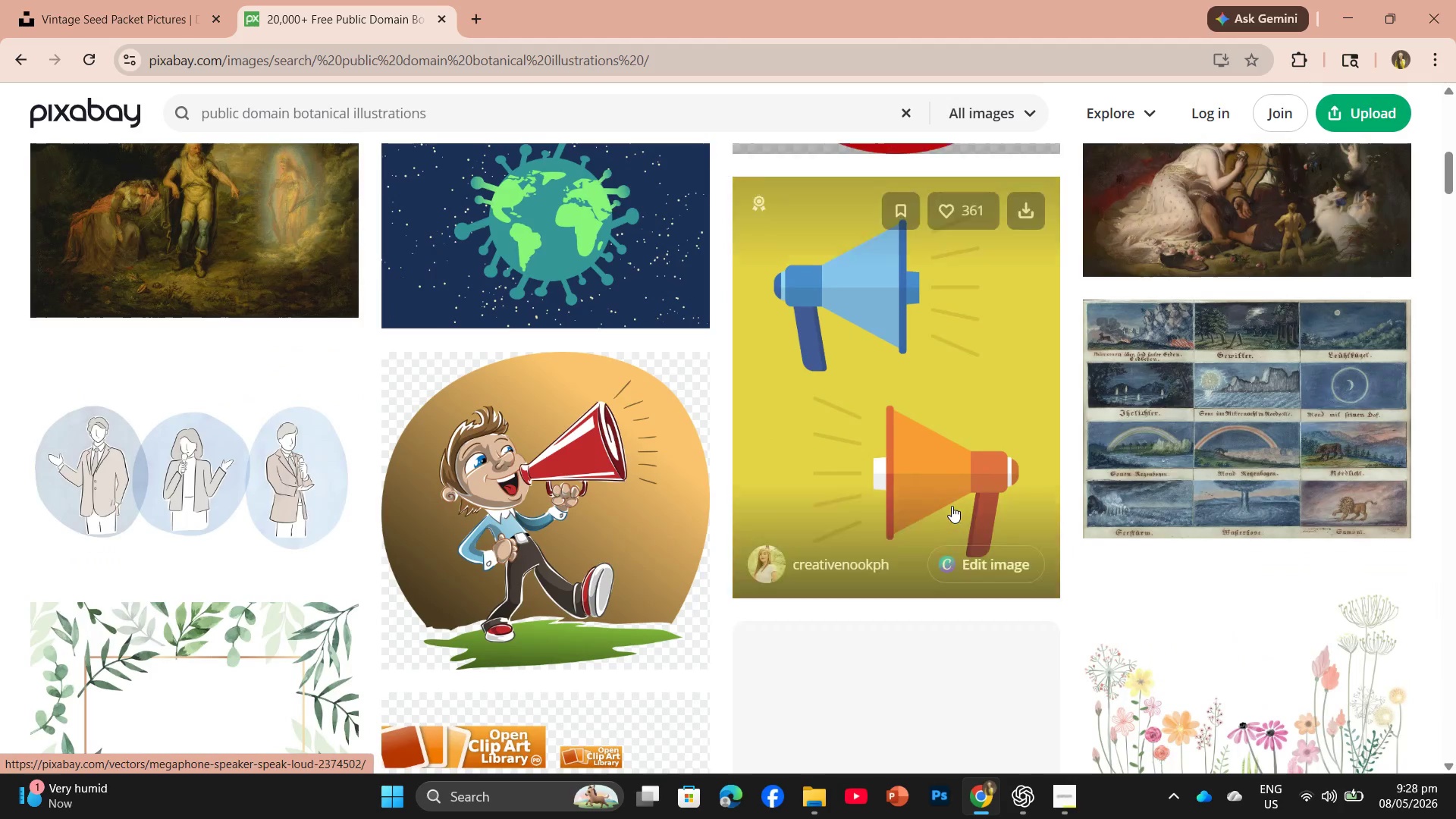 
scroll: coordinate [965, 510], scroll_direction: up, amount: 9.0
 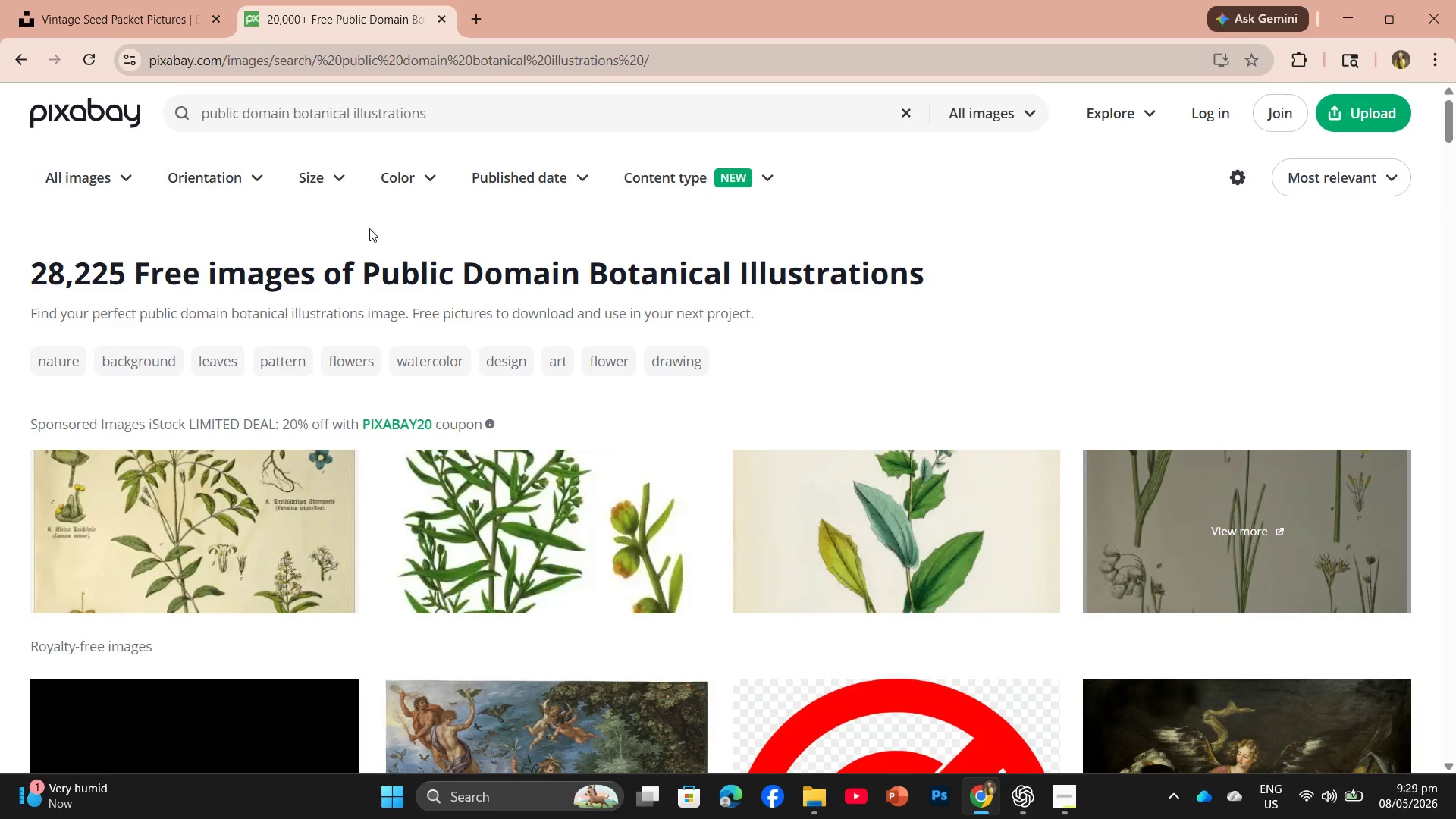 
wait(5.27)
 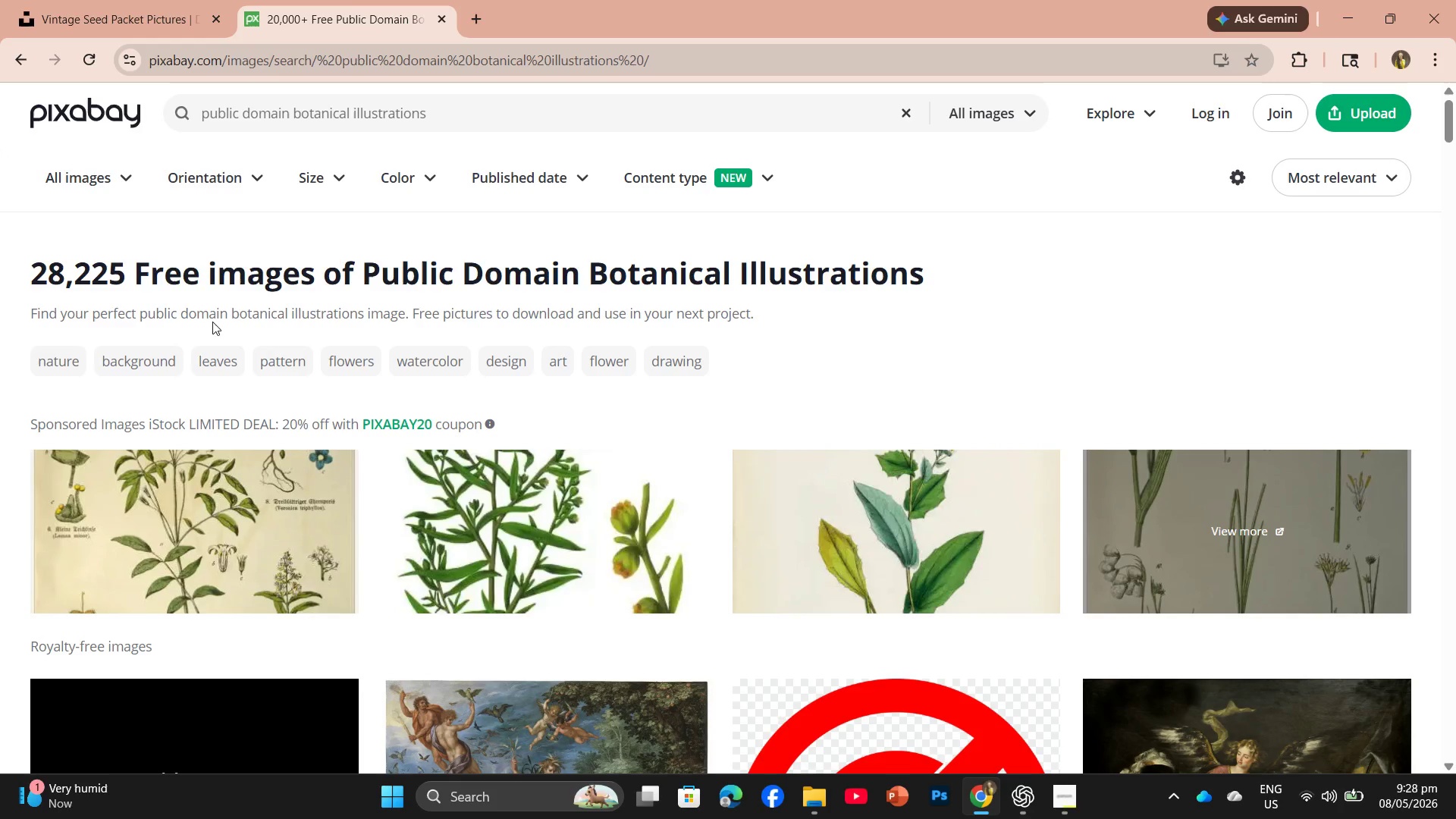 
left_click([363, 356])
 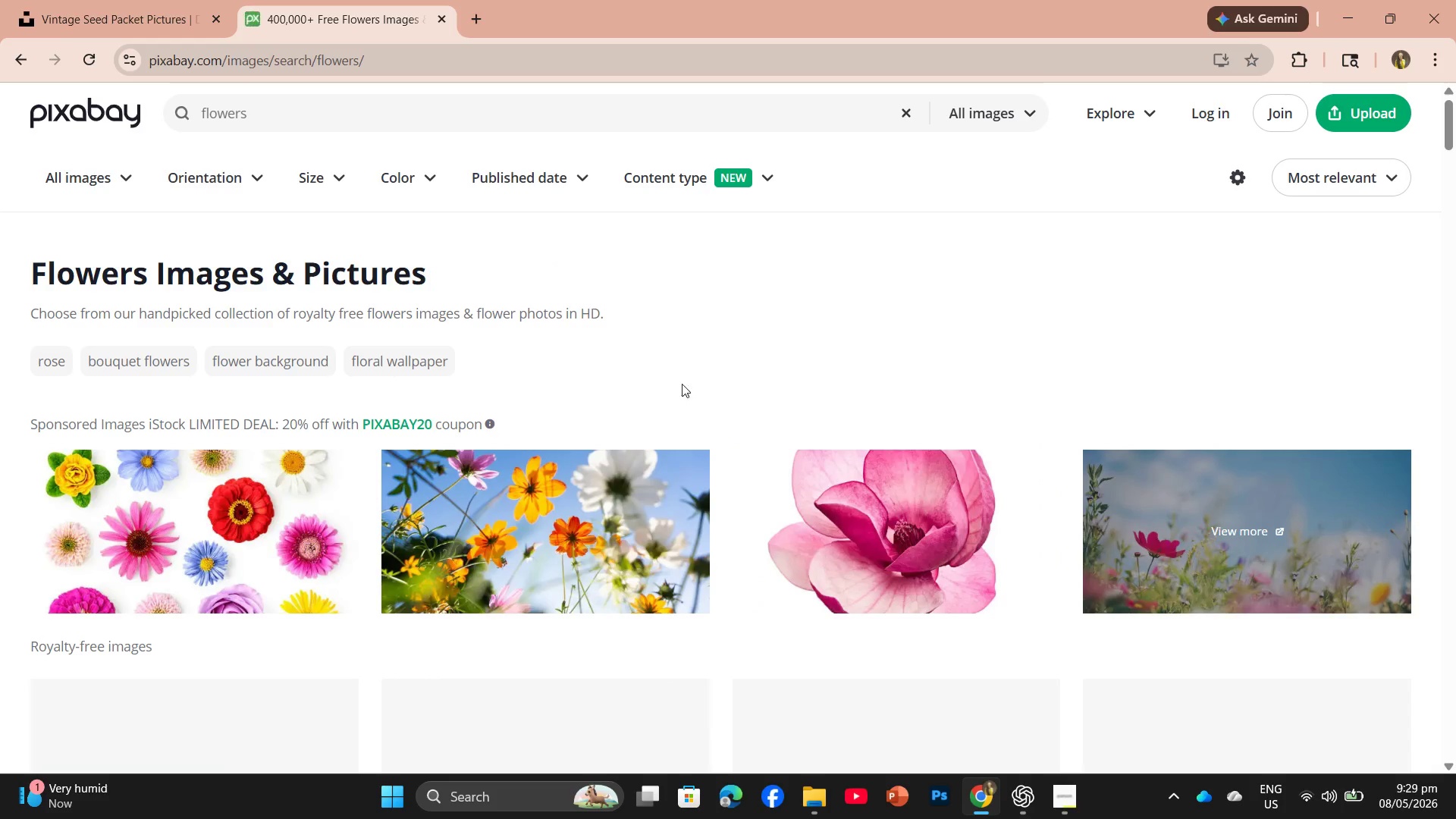 
scroll: coordinate [626, 491], scroll_direction: down, amount: 1.0
 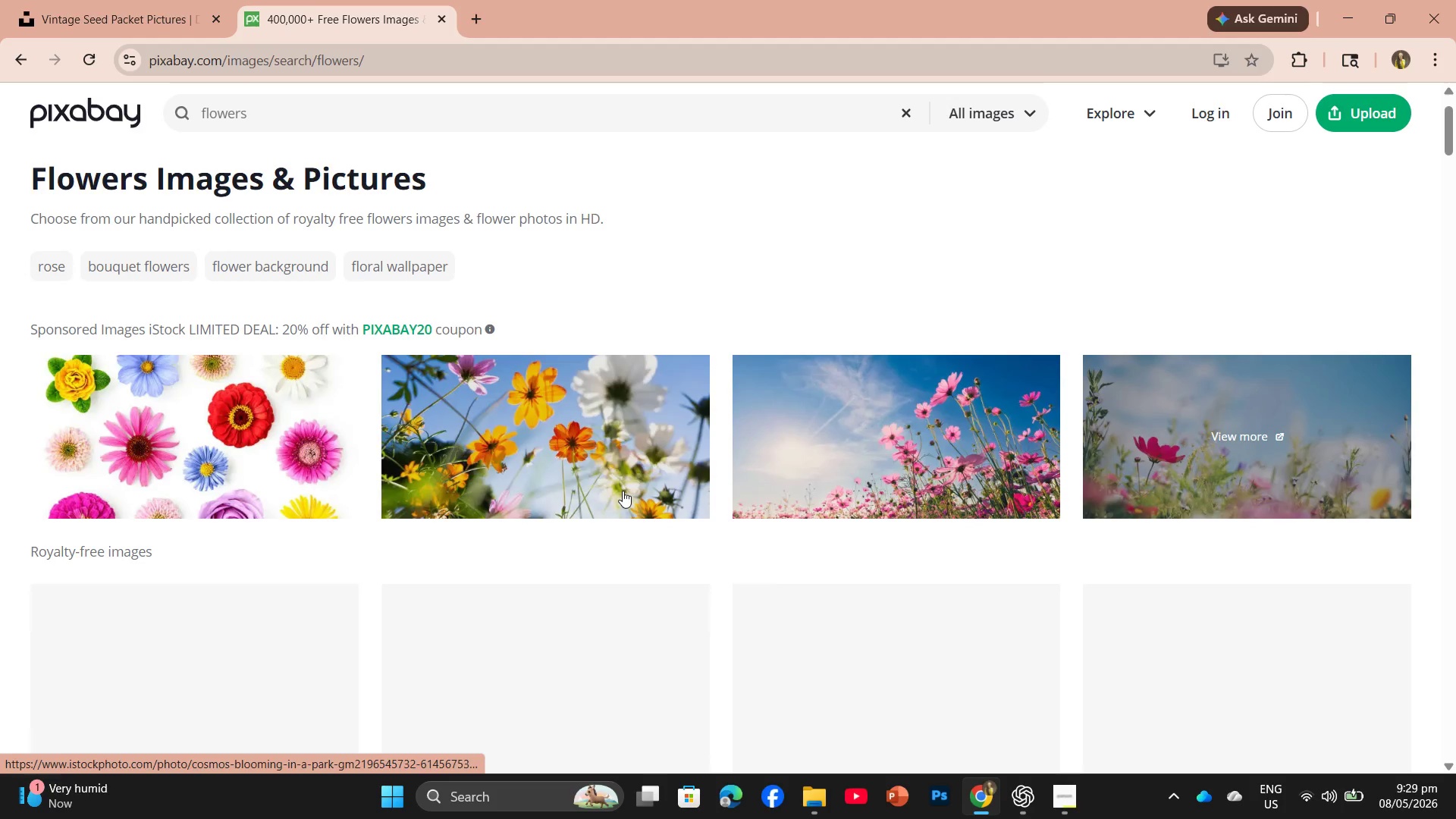 
scroll: coordinate [607, 469], scroll_direction: up, amount: 4.0
 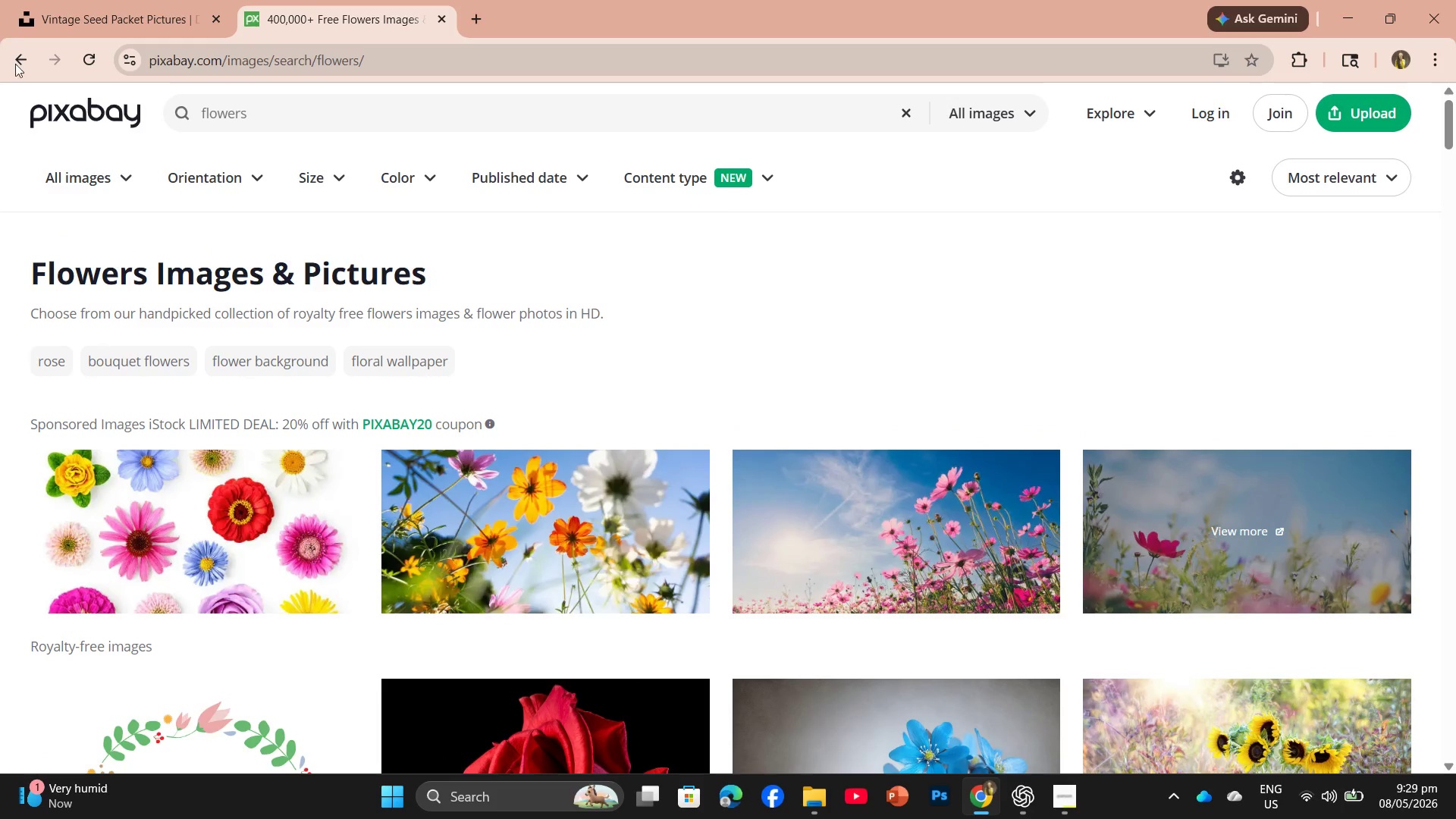 
left_click([17, 70])
 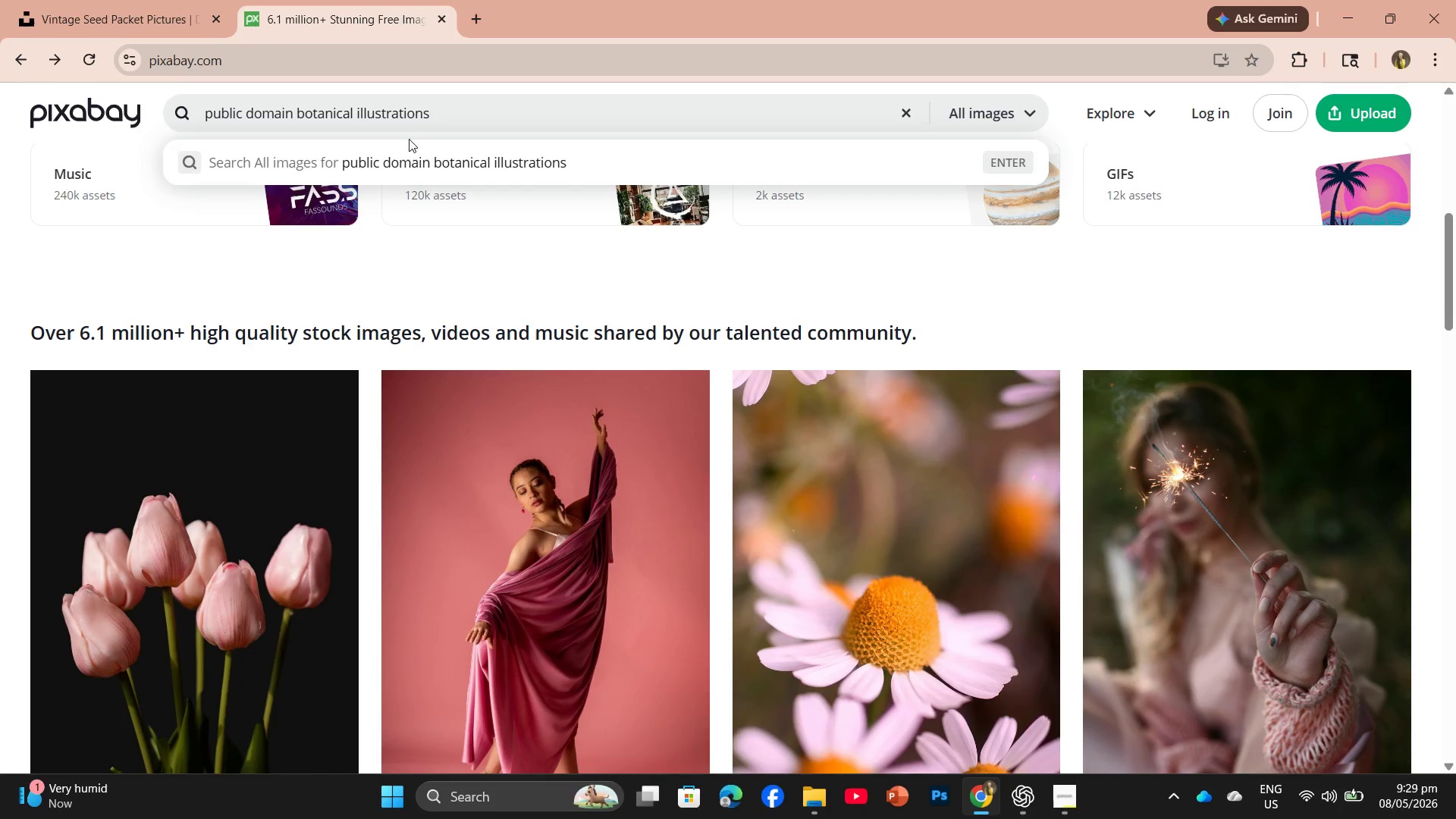 
scroll: coordinate [667, 307], scroll_direction: up, amount: 7.0
 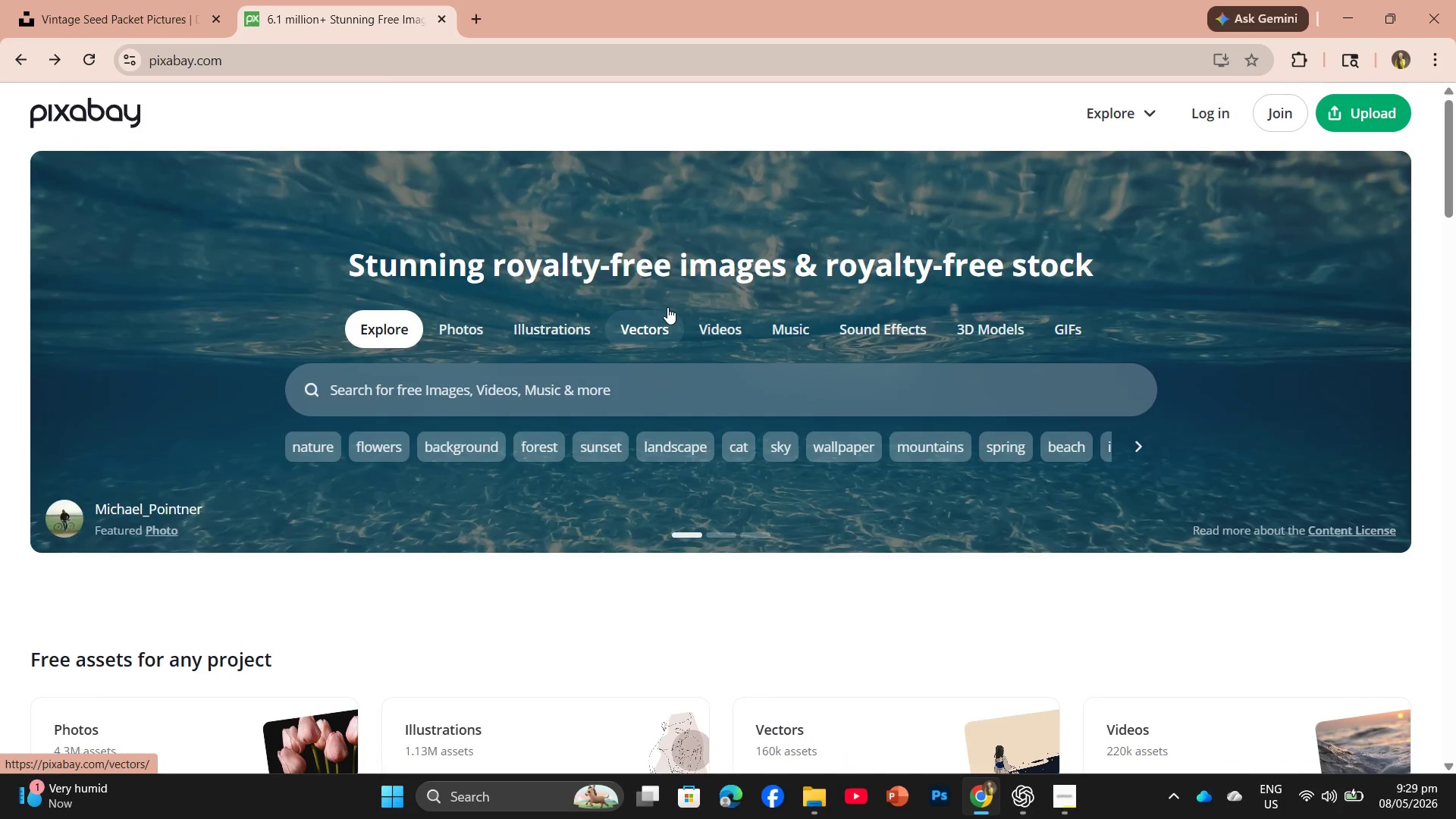 
scroll: coordinate [664, 311], scroll_direction: down, amount: 1.0
 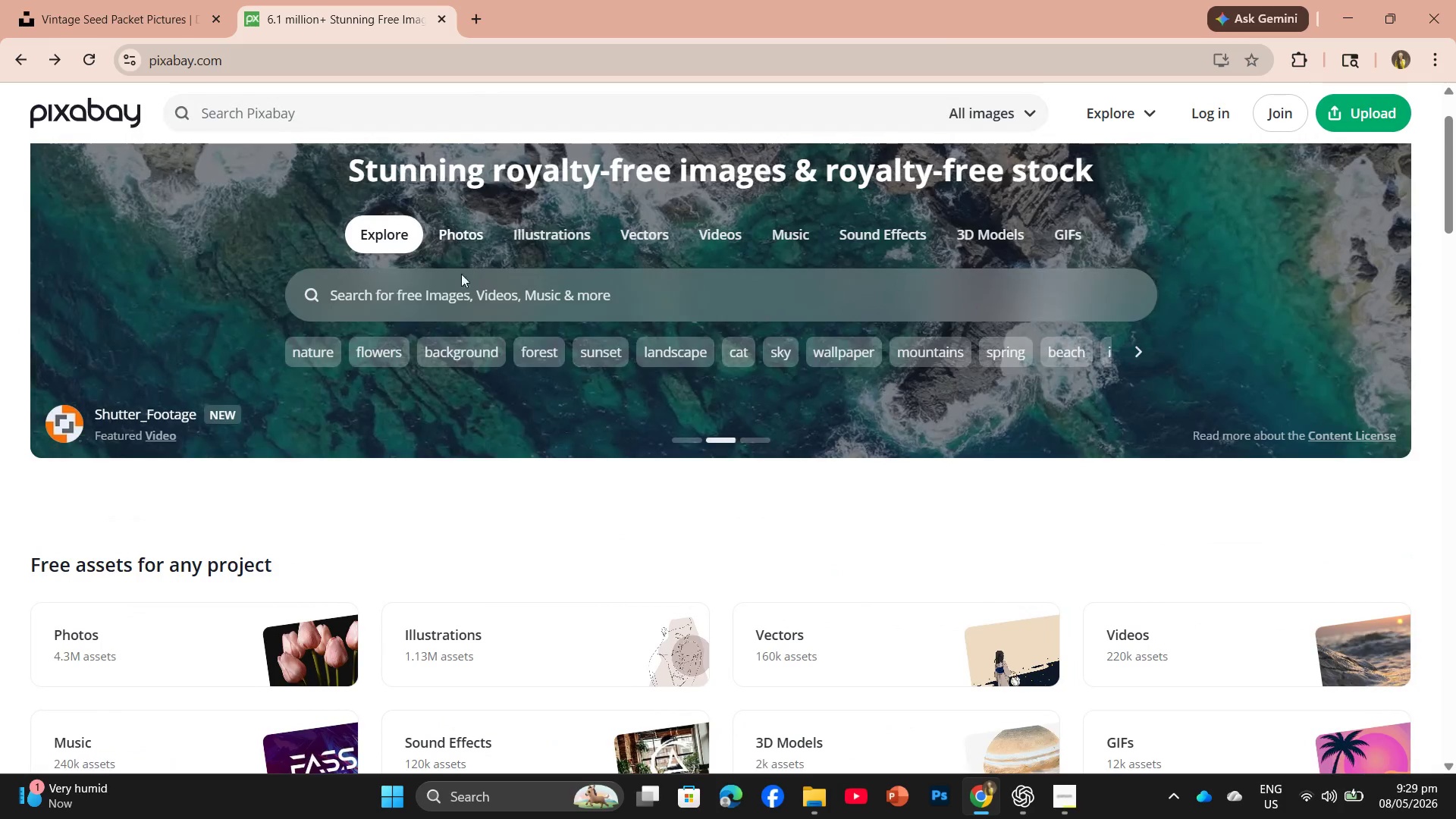 
left_click([477, 309])
 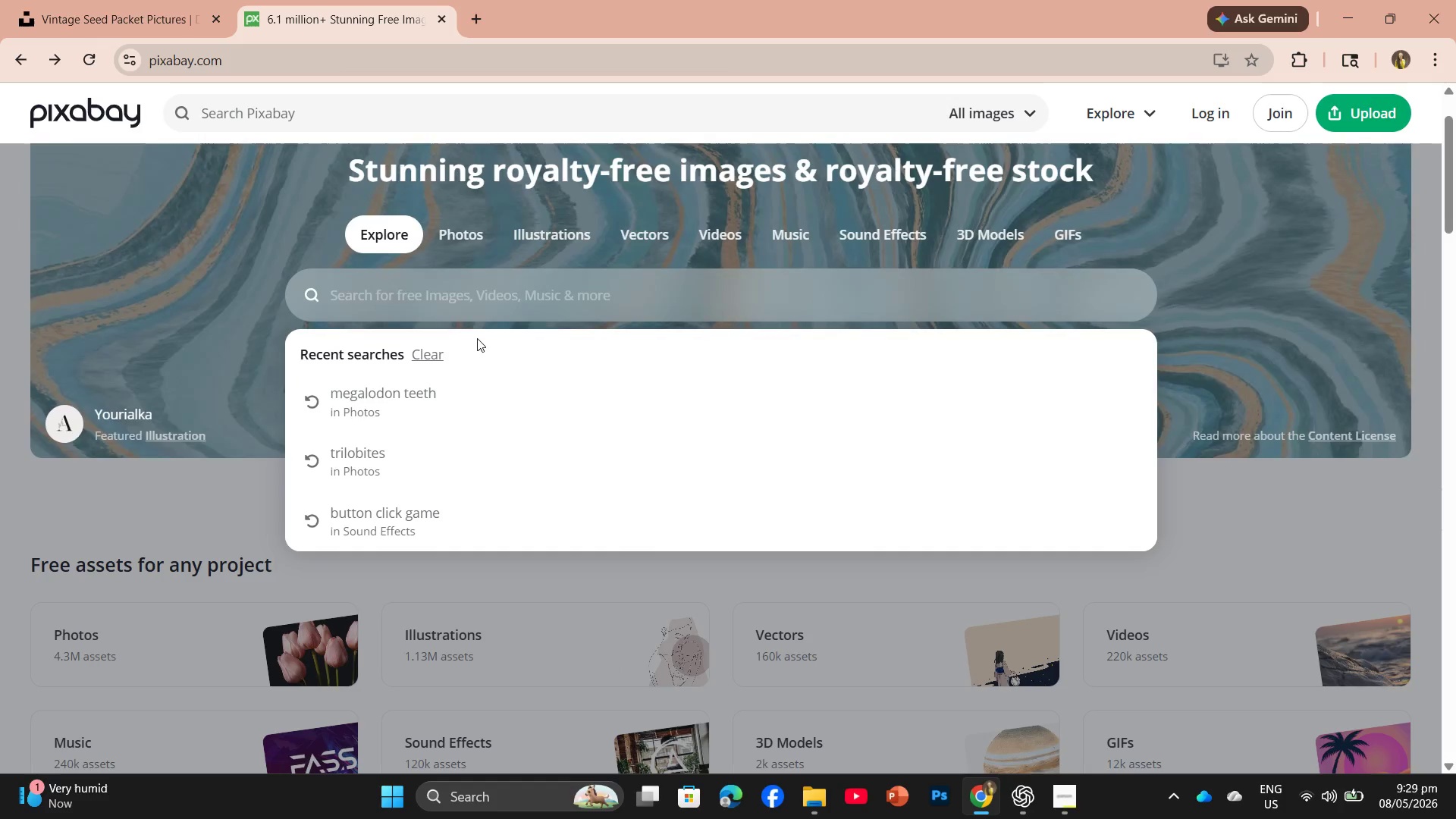 
key(Control+V)
 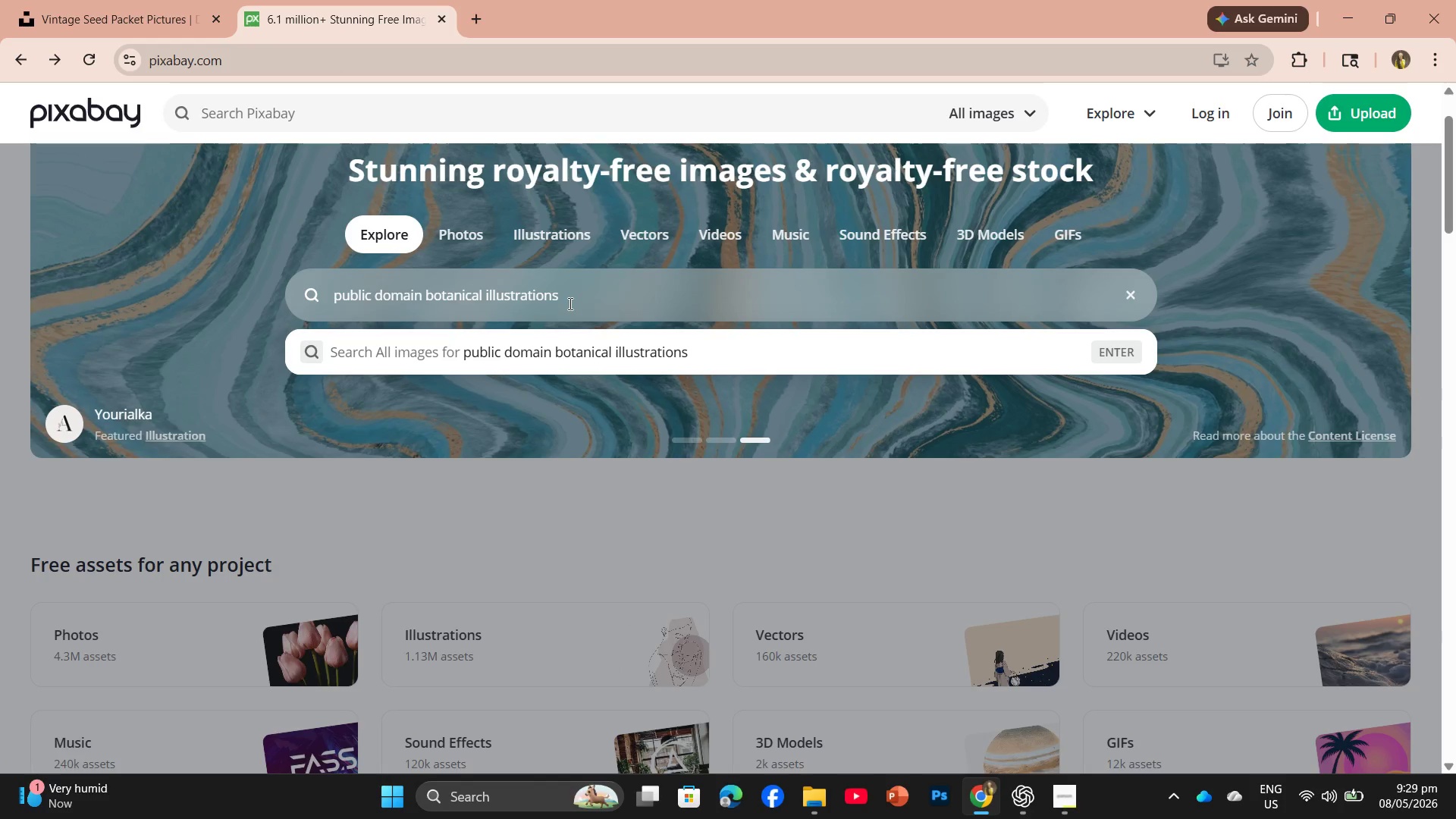 
key(Enter)
 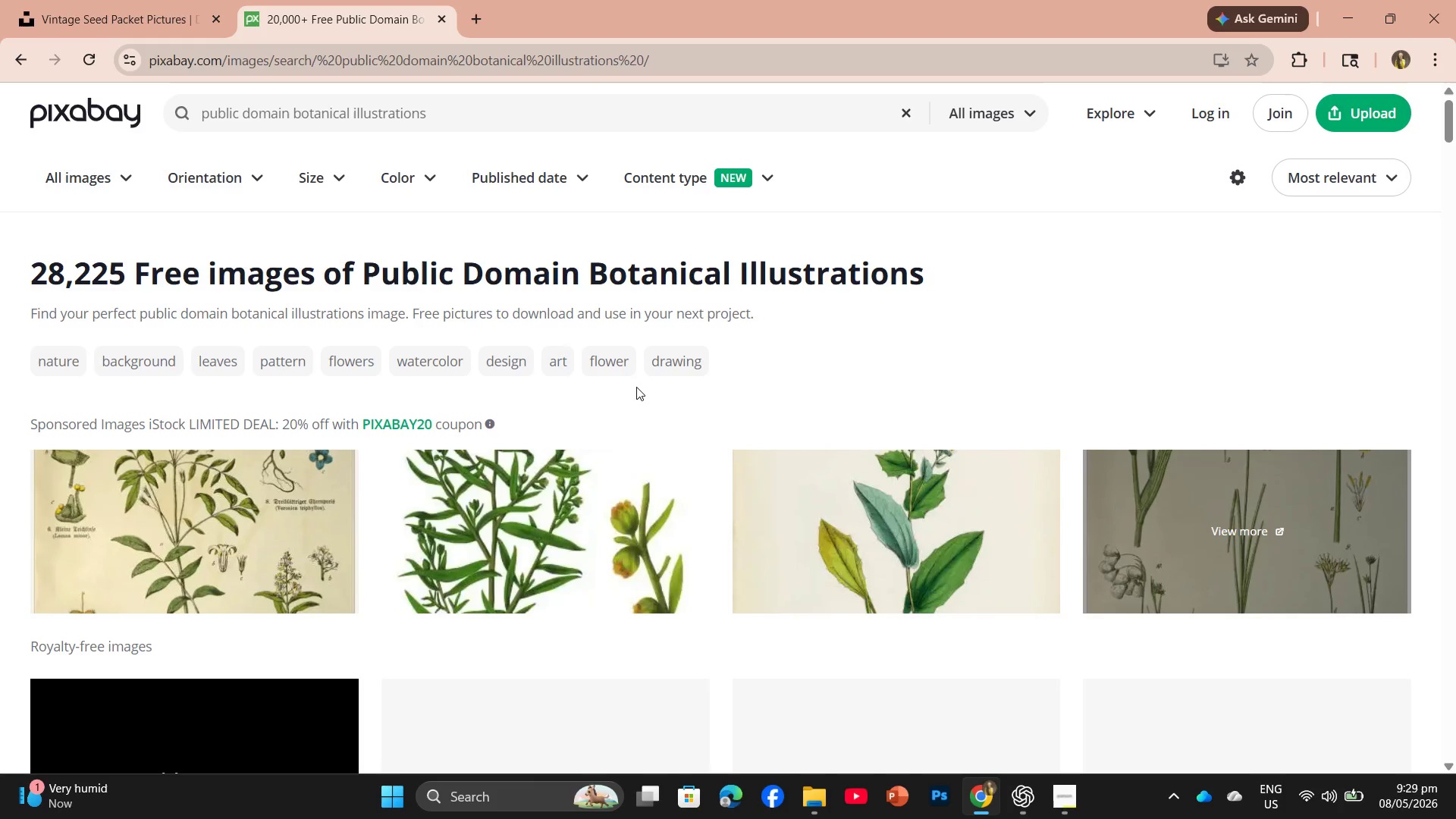 
scroll: coordinate [677, 402], scroll_direction: down, amount: 24.0
 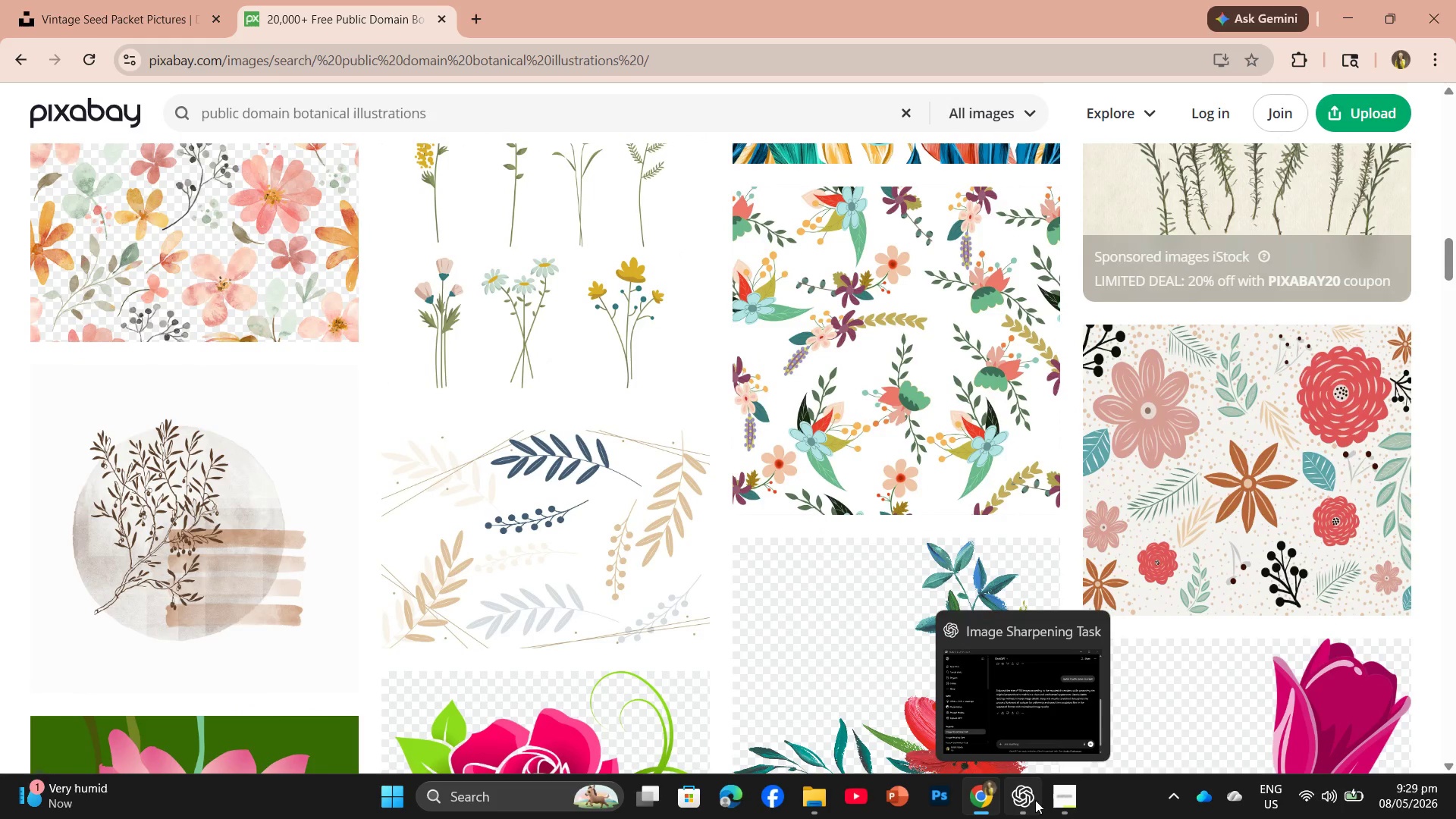 
left_click([1065, 801])